 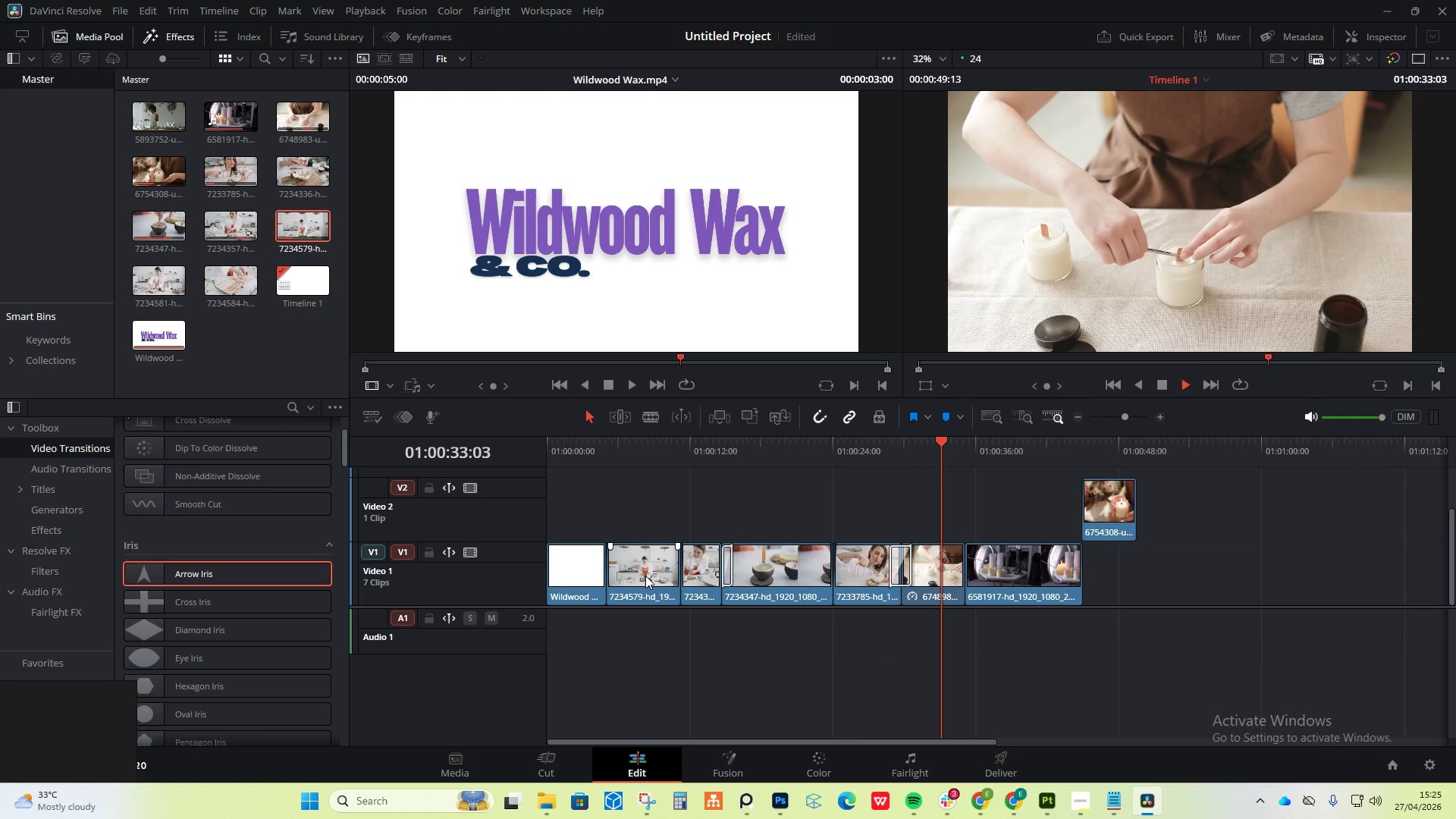 
double_click([634, 441])
 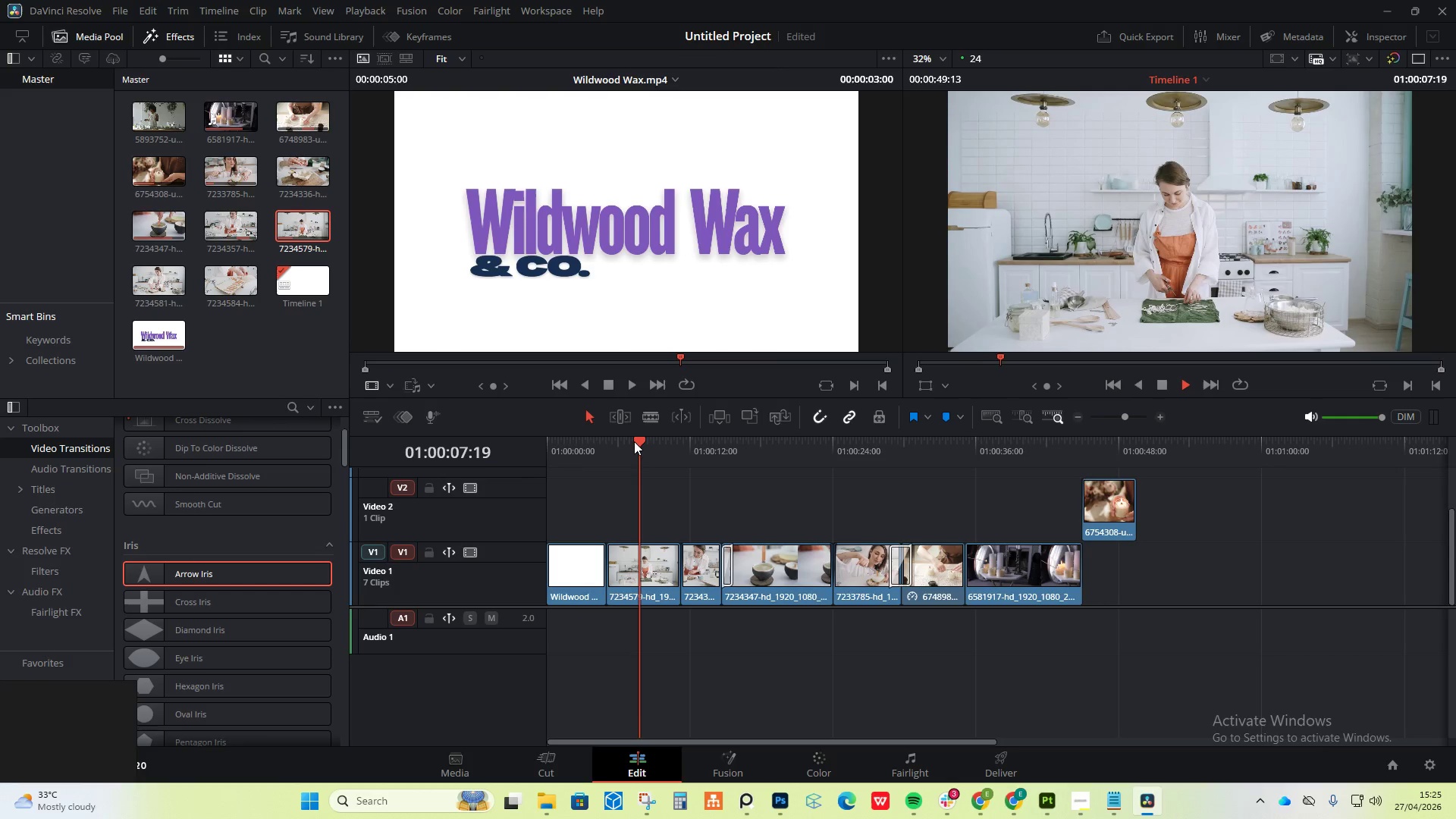 
key(Space)
 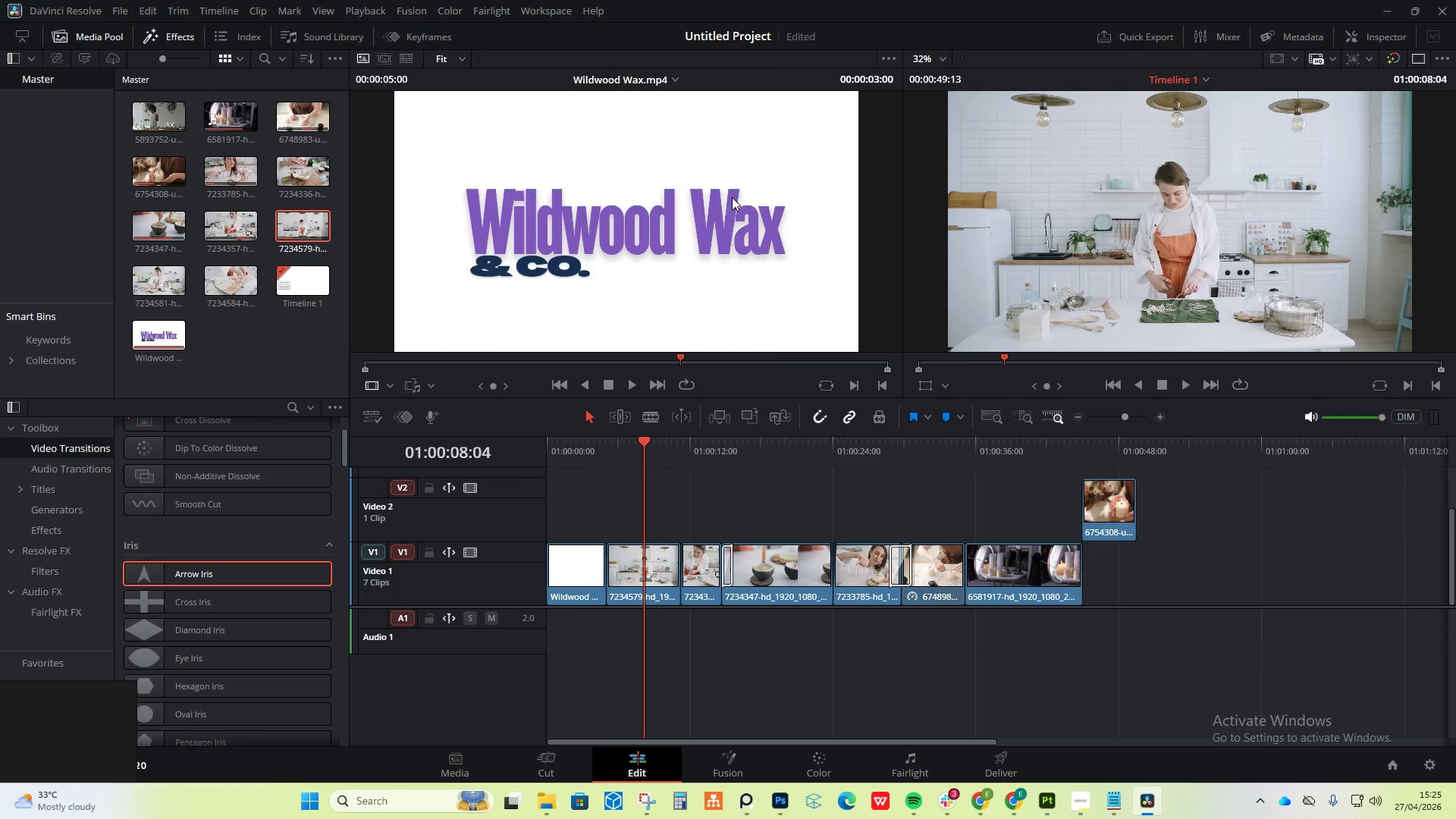 
left_click([823, 767])
 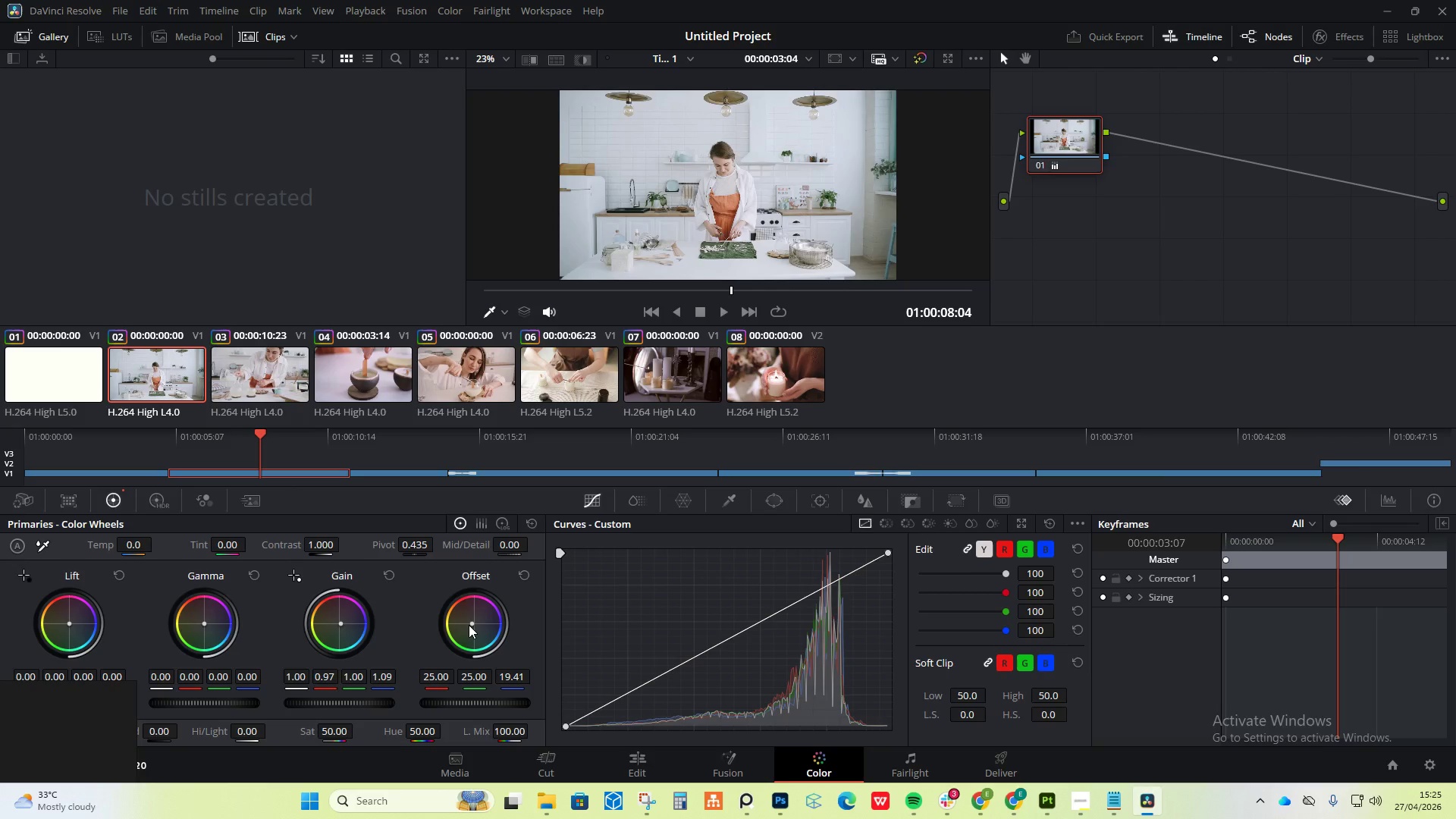 
left_click_drag(start_coordinate=[471, 623], to_coordinate=[470, 613])
 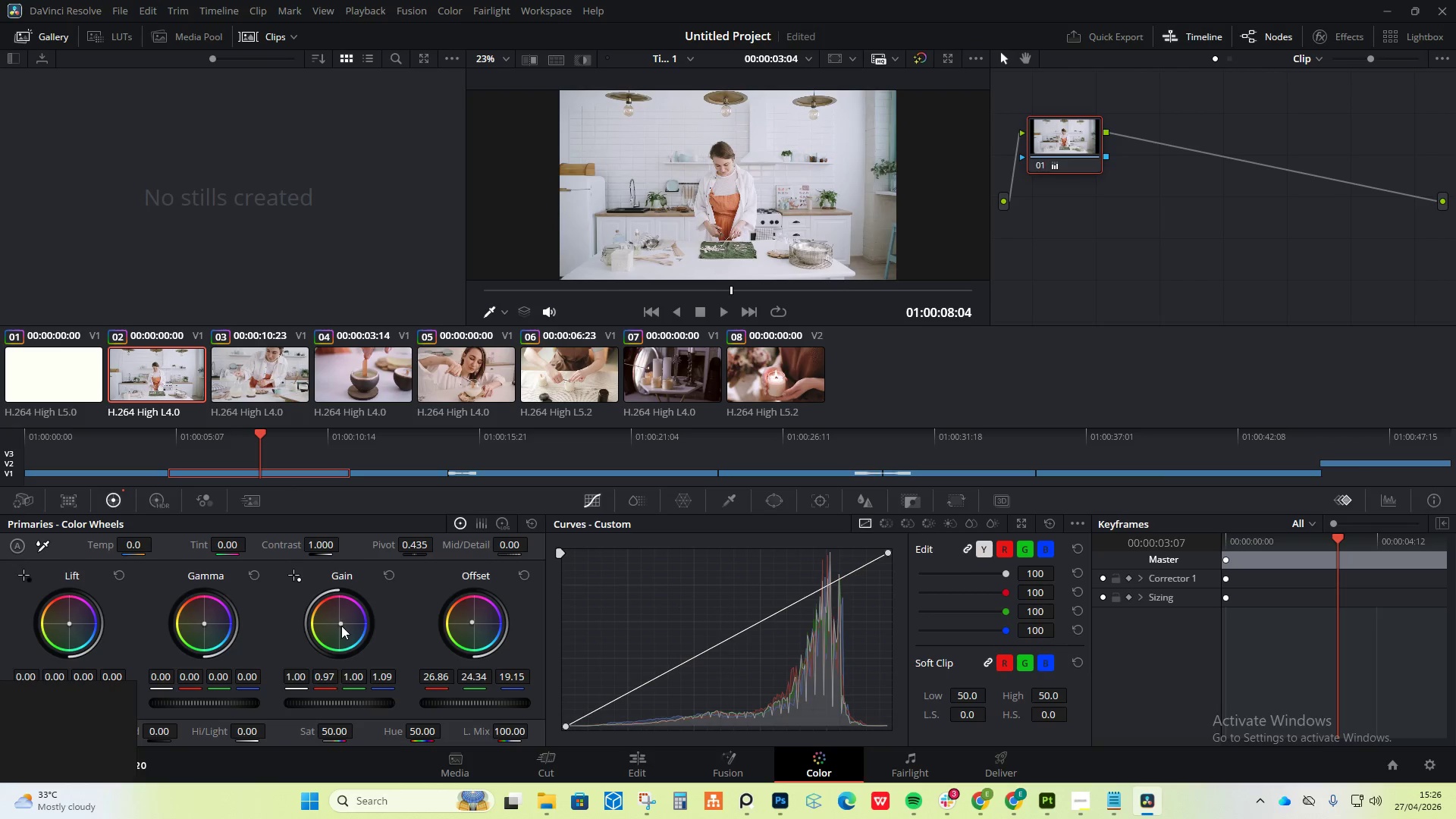 
left_click_drag(start_coordinate=[341, 623], to_coordinate=[340, 617])
 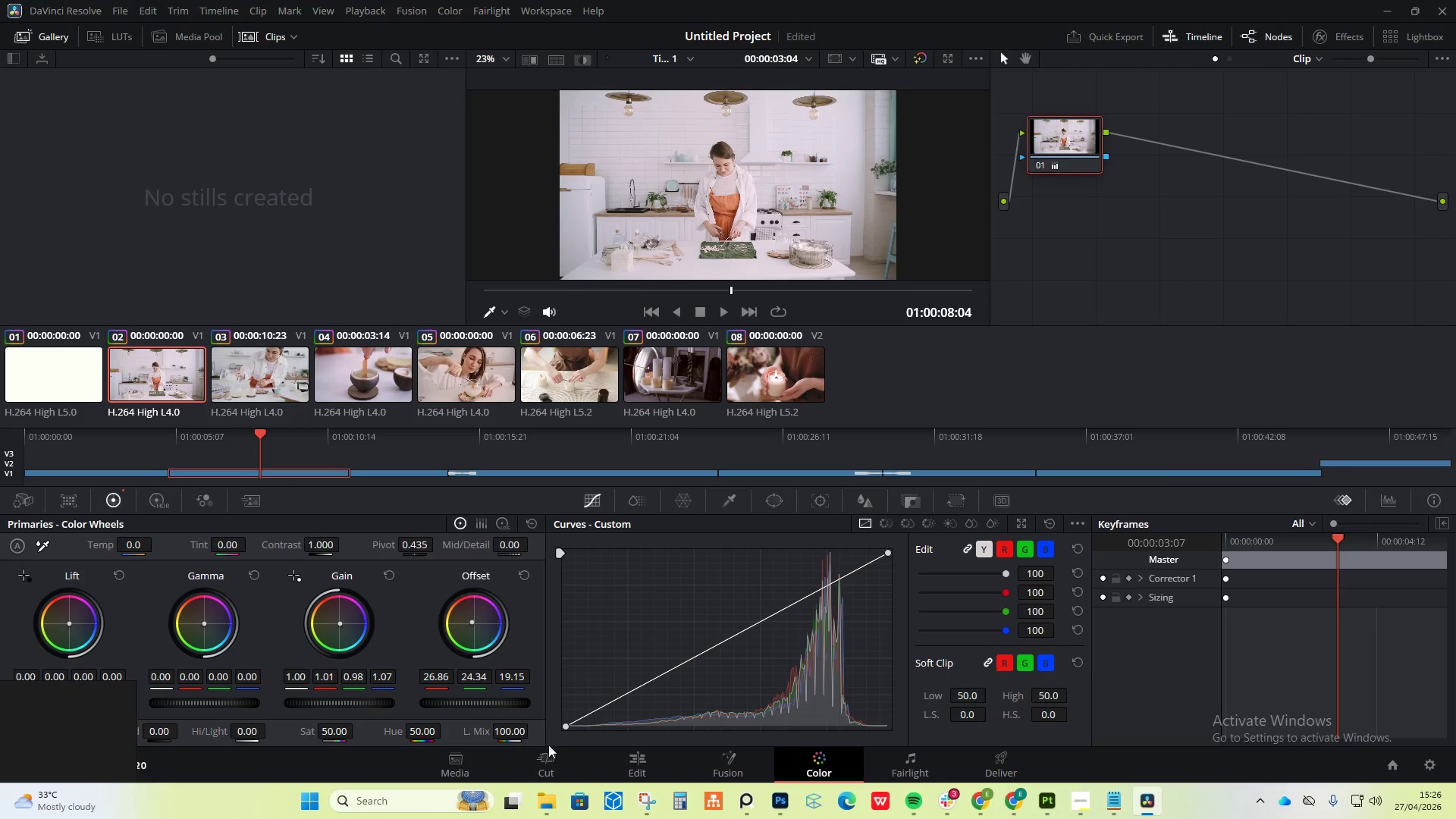 
left_click([635, 764])
 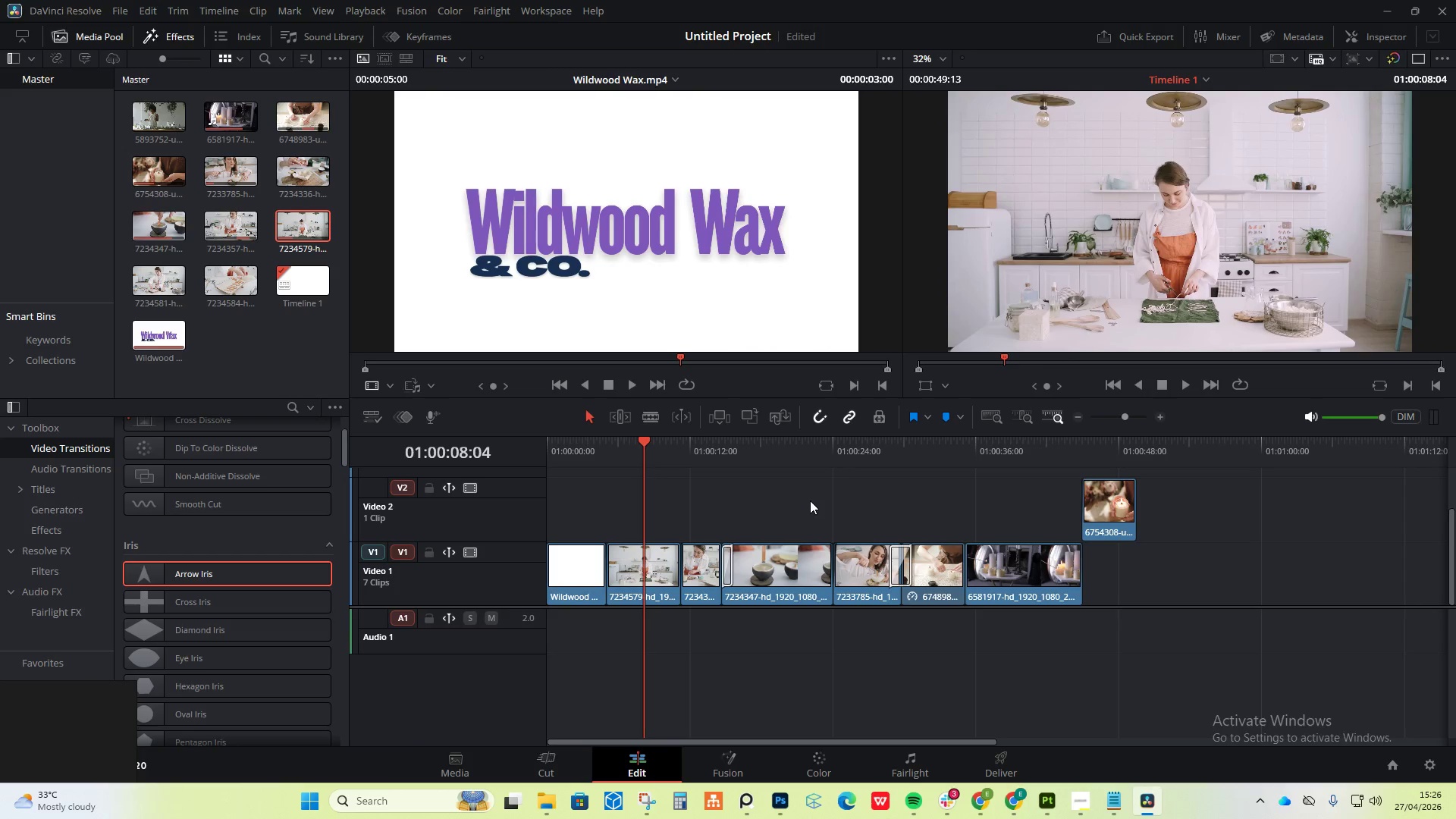 
key(Space)
 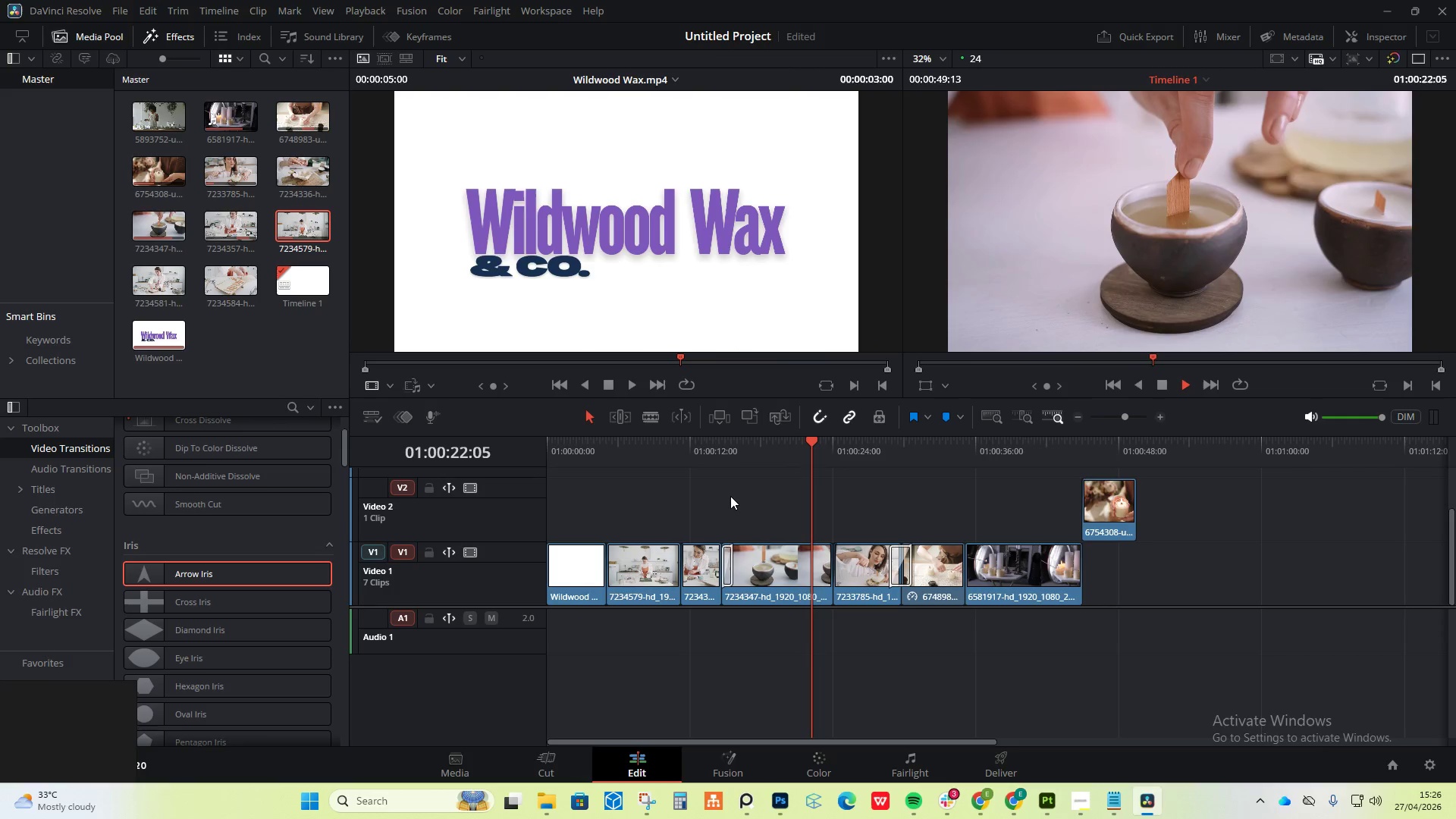 
wait(19.09)
 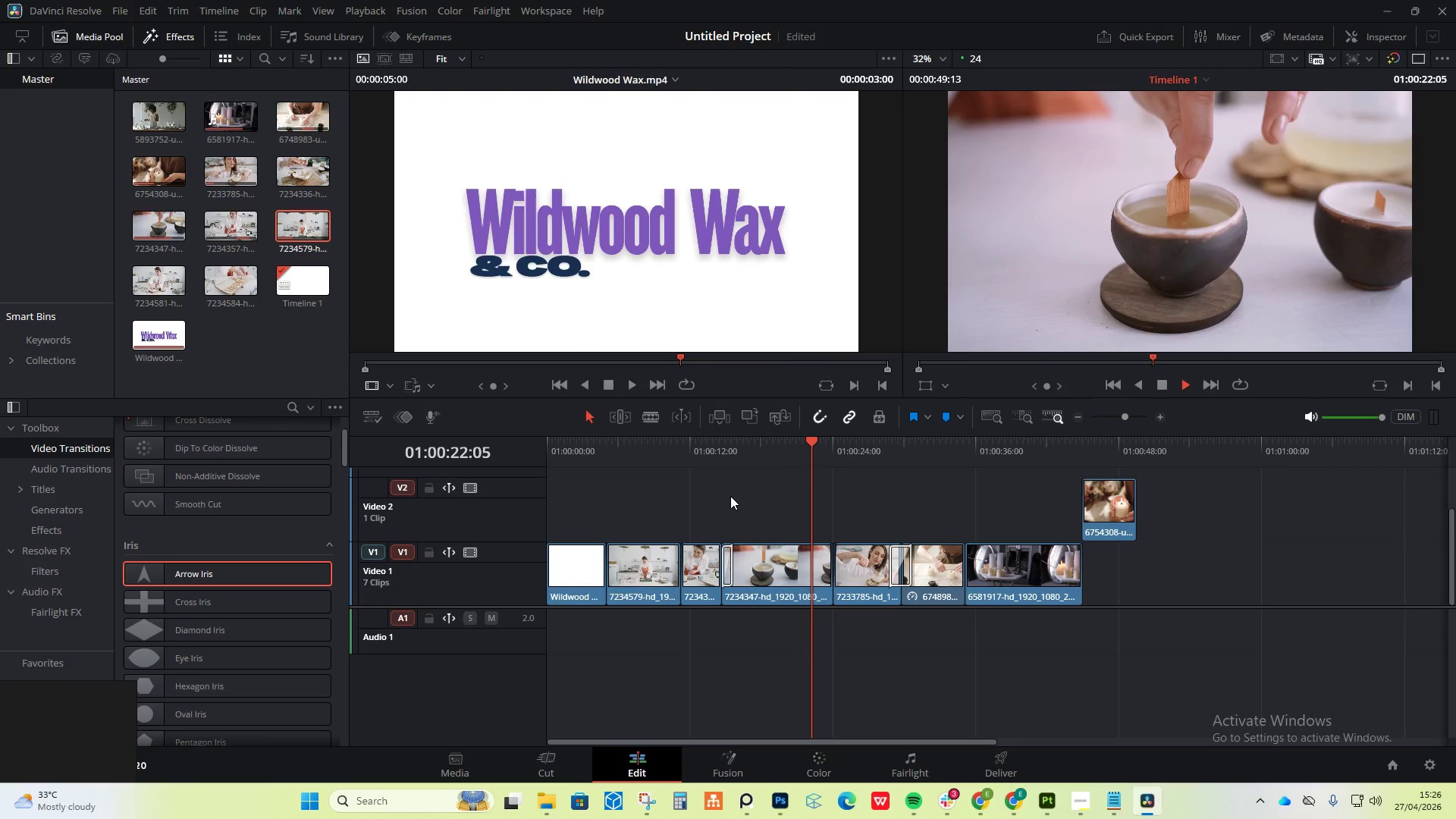 
key(Space)
 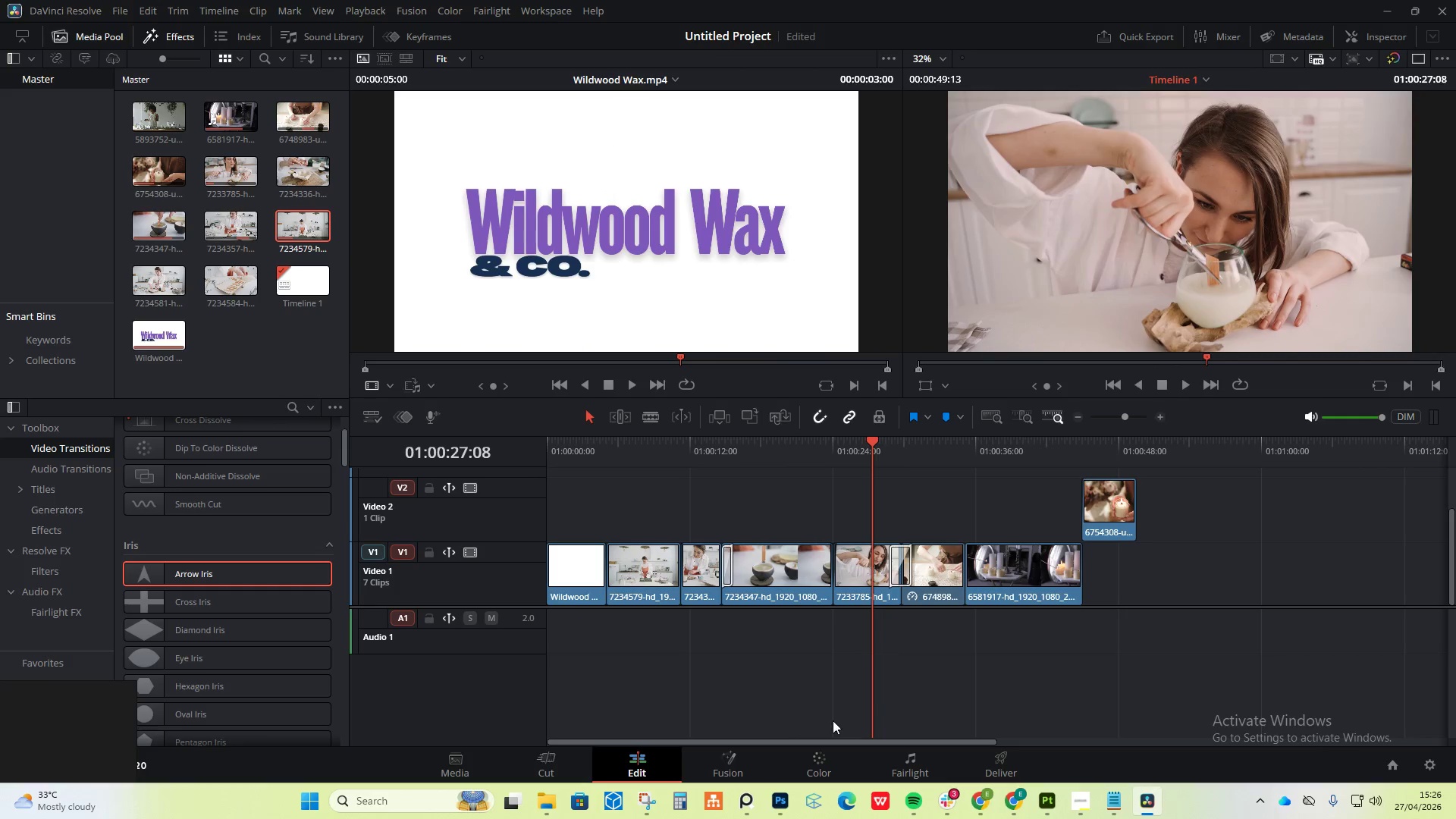 
left_click([830, 760])
 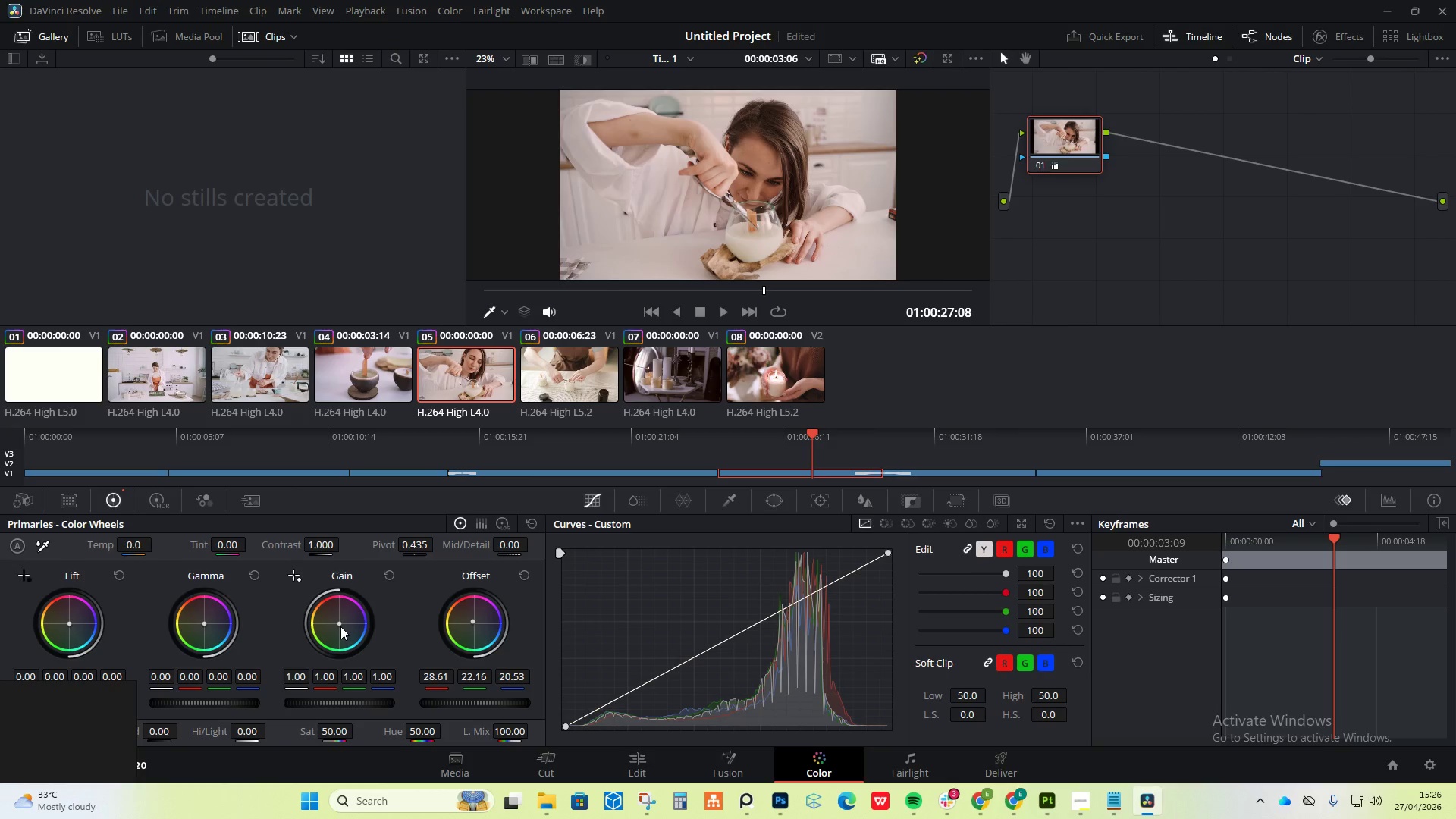 
left_click_drag(start_coordinate=[337, 625], to_coordinate=[341, 620])
 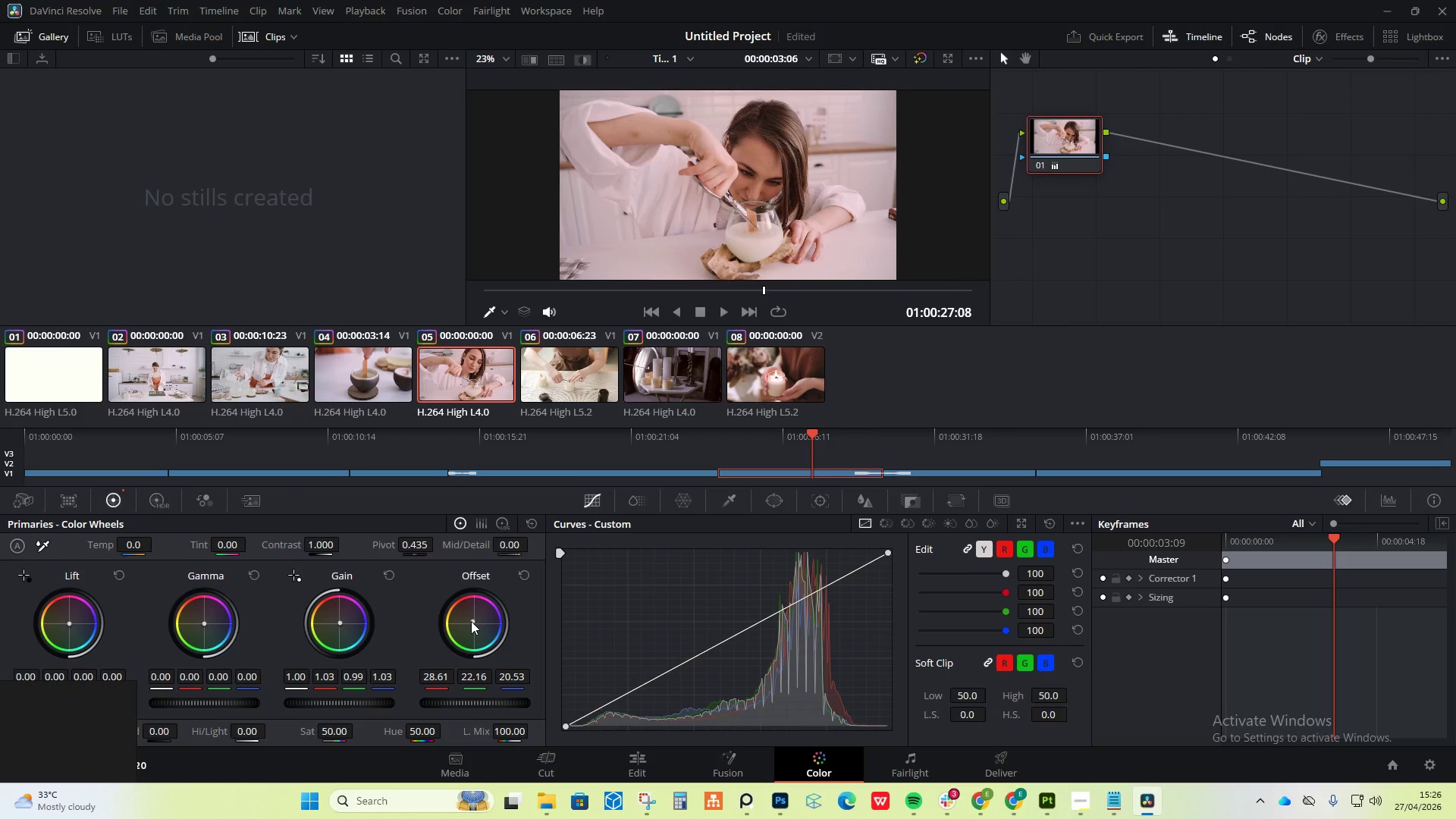 
left_click_drag(start_coordinate=[471, 621], to_coordinate=[479, 642])
 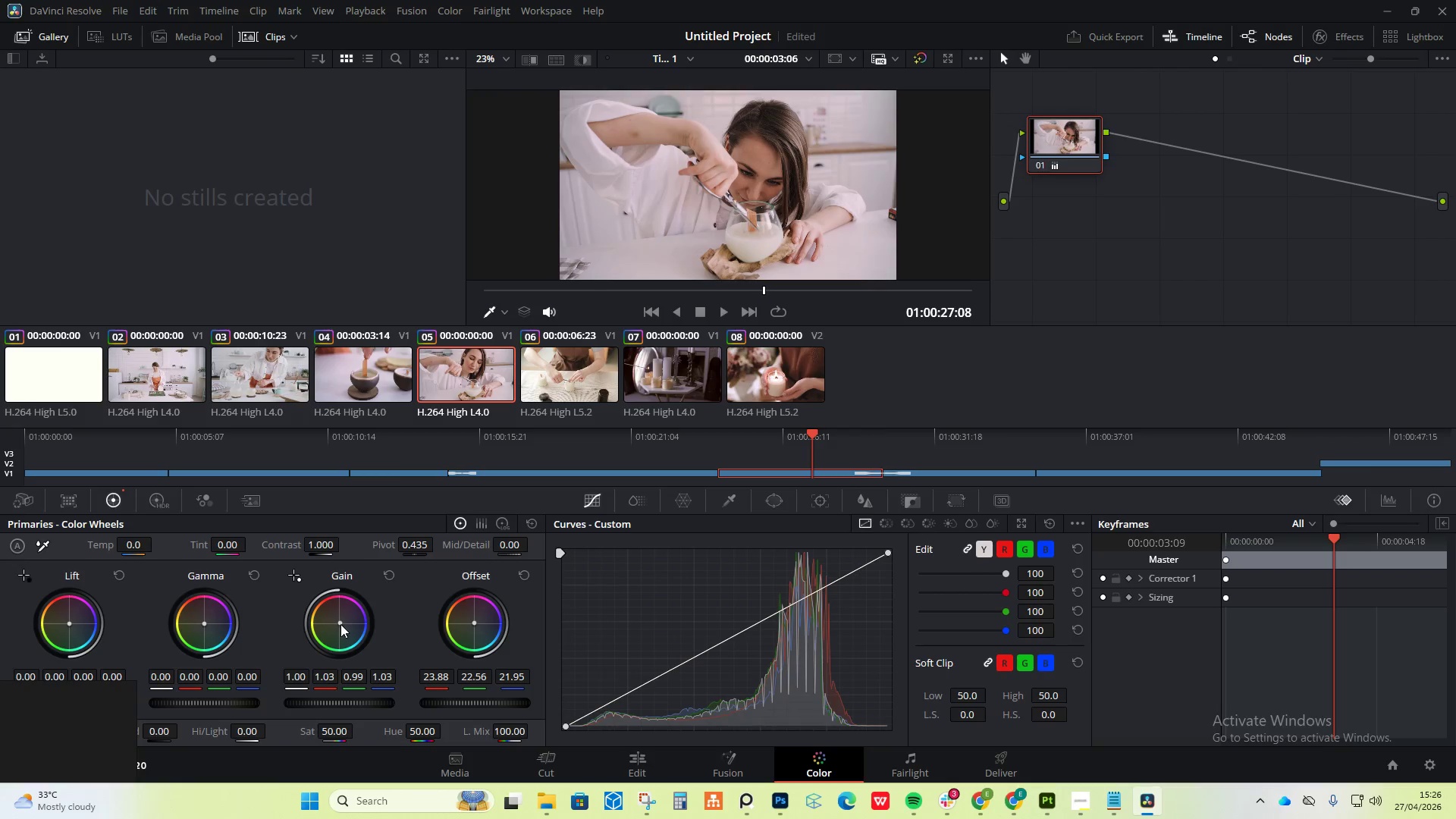 
left_click_drag(start_coordinate=[340, 620], to_coordinate=[354, 622])
 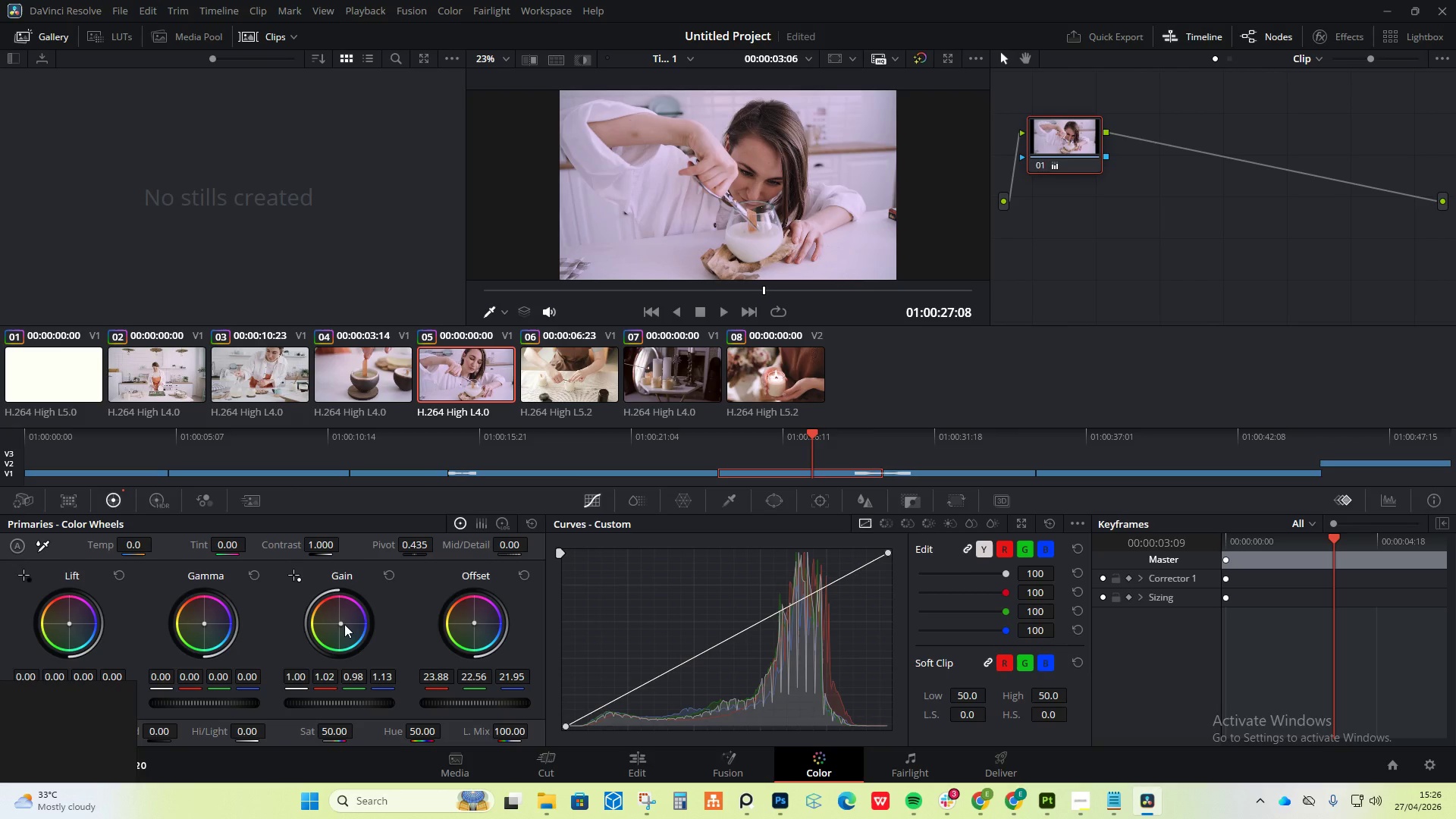 
left_click_drag(start_coordinate=[341, 623], to_coordinate=[332, 617])
 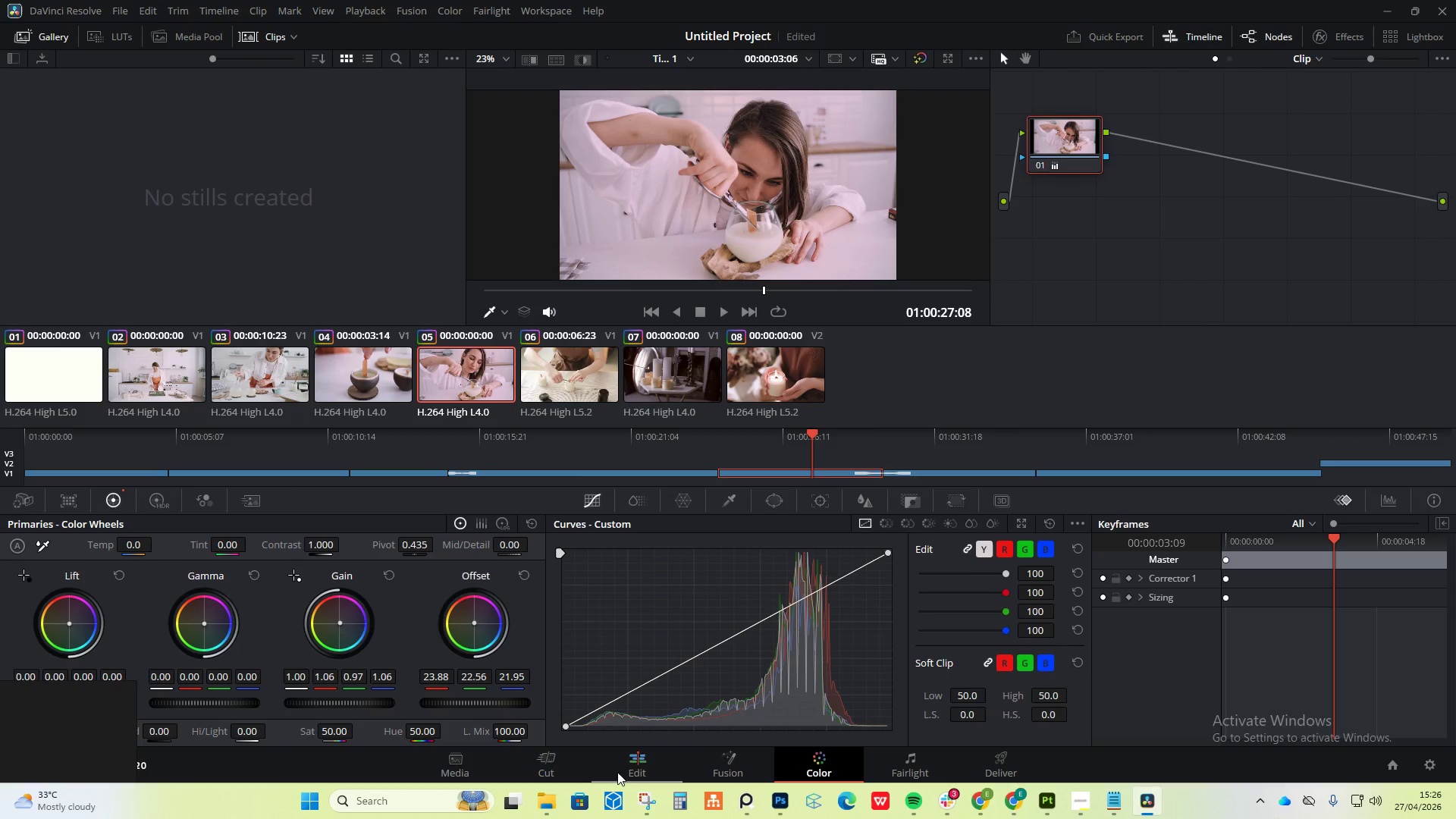 
left_click([649, 765])
 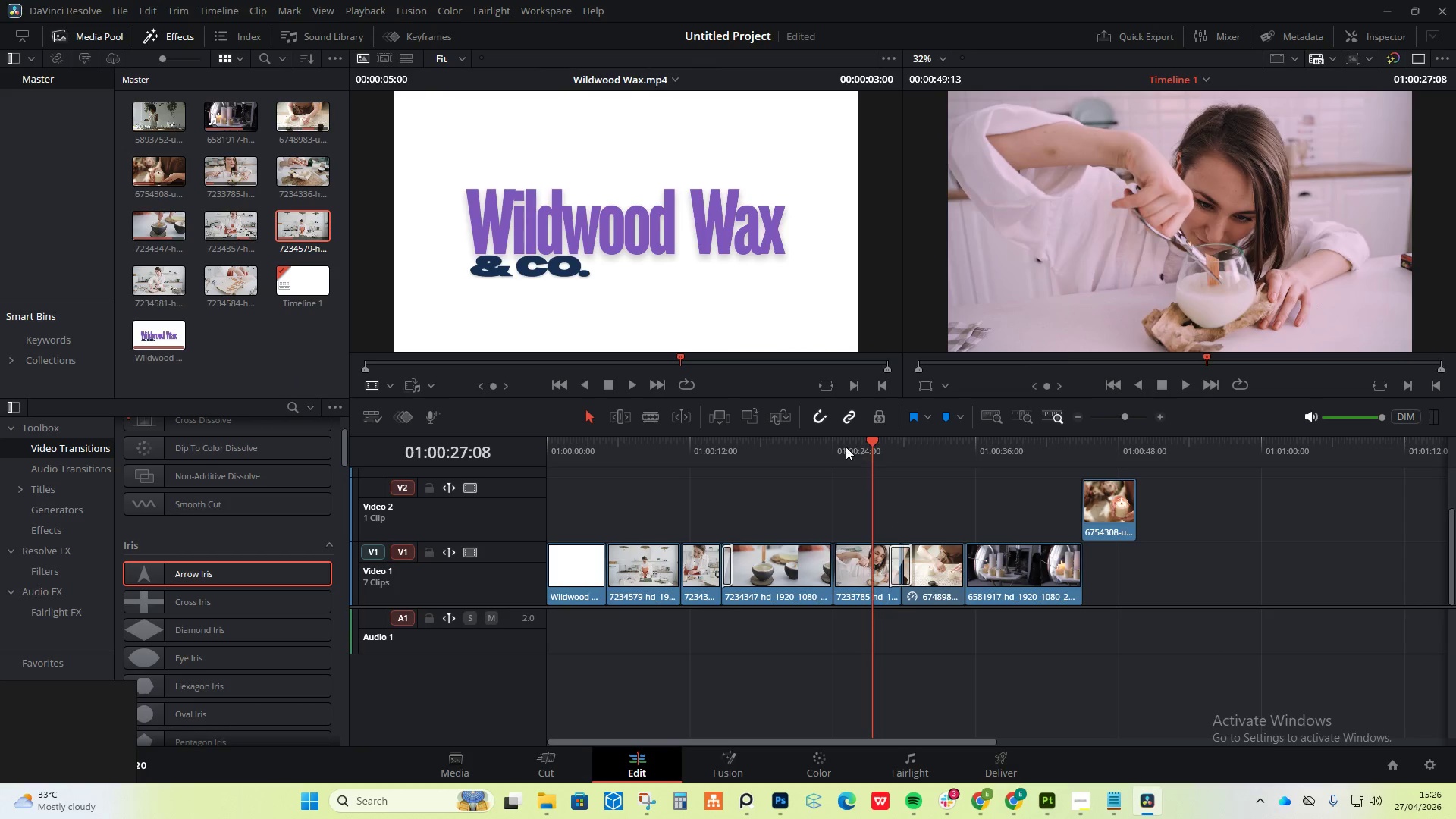 
double_click([787, 434])
 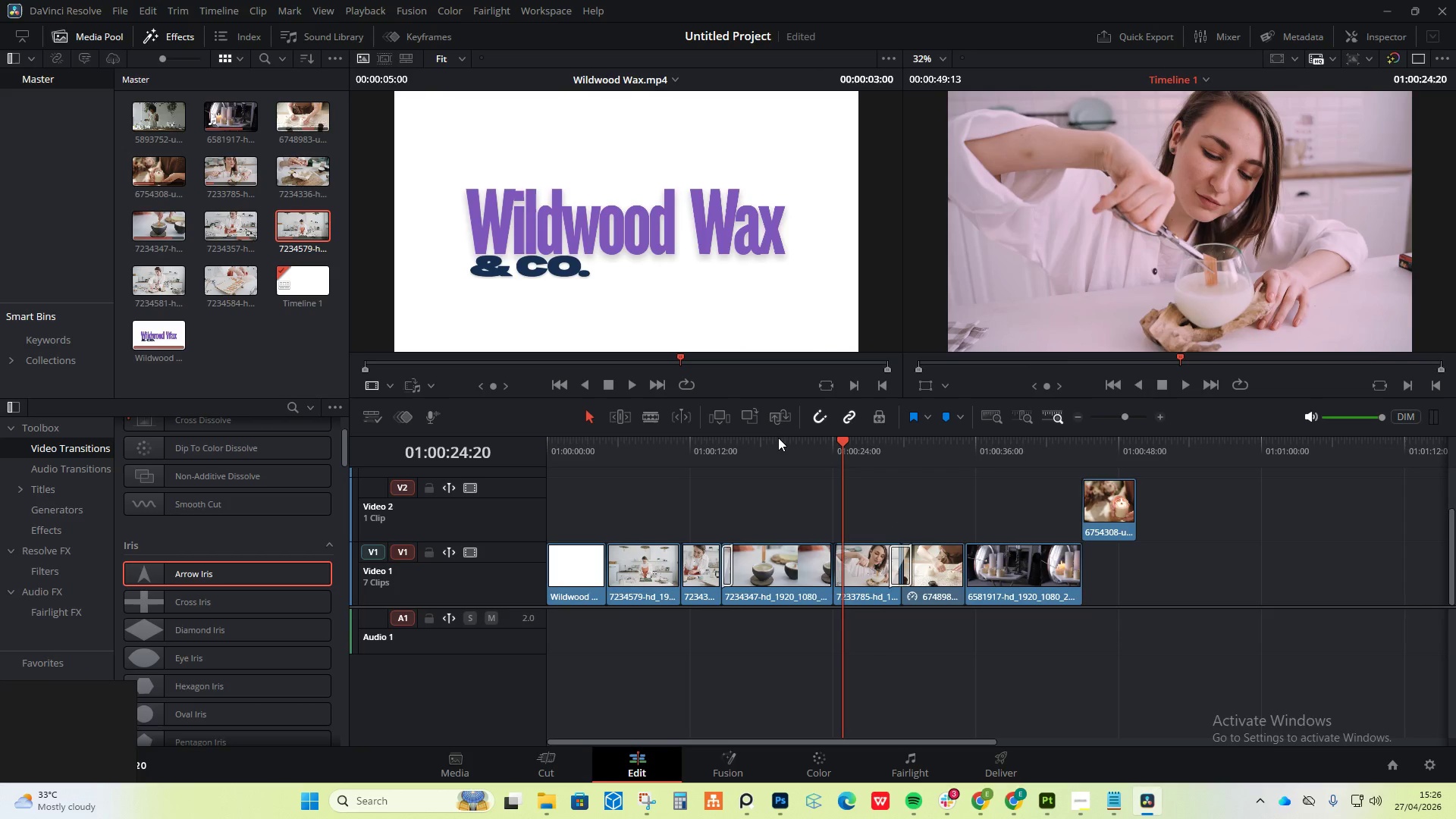 
left_click([778, 440])
 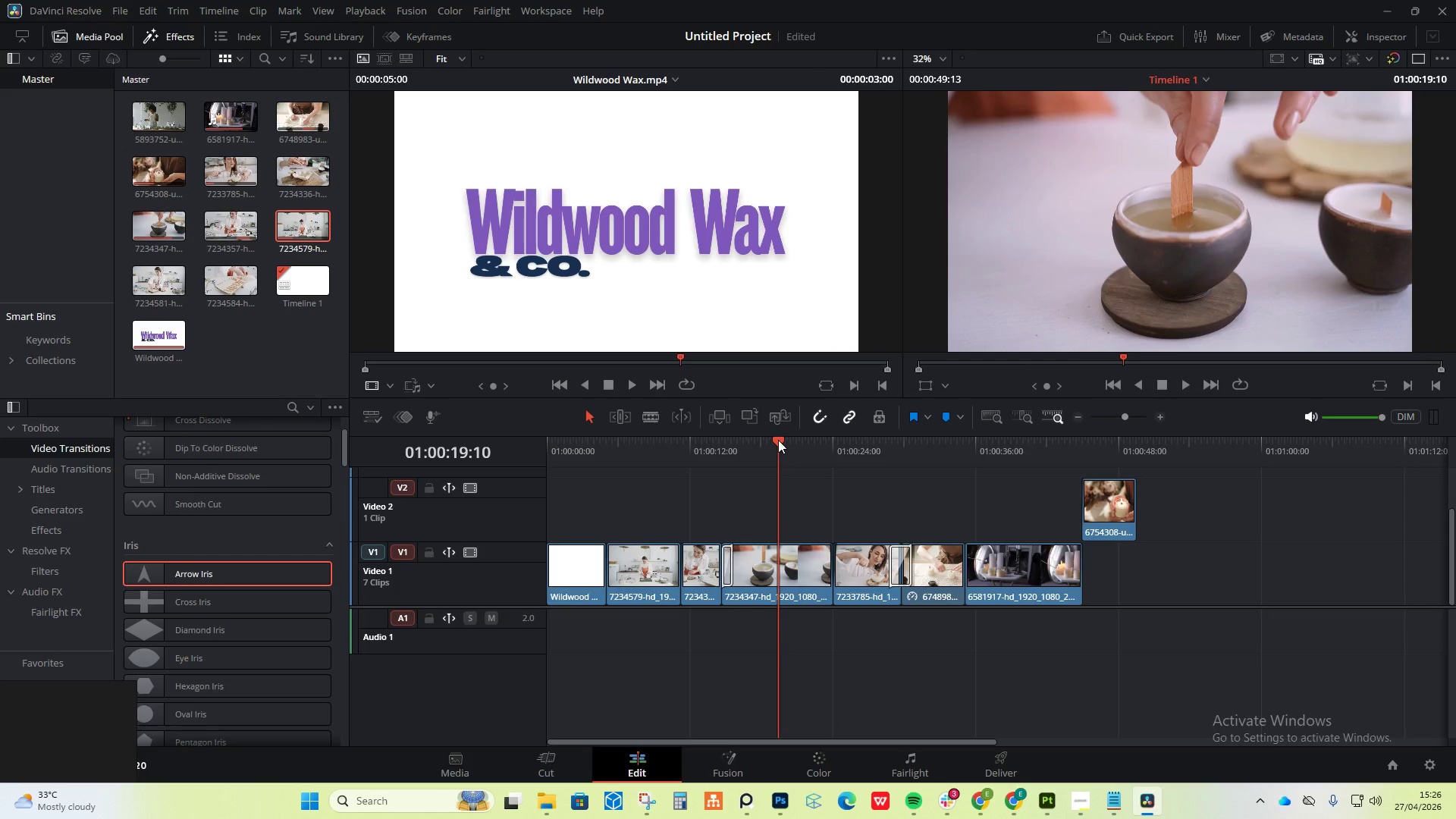 
key(Space)
 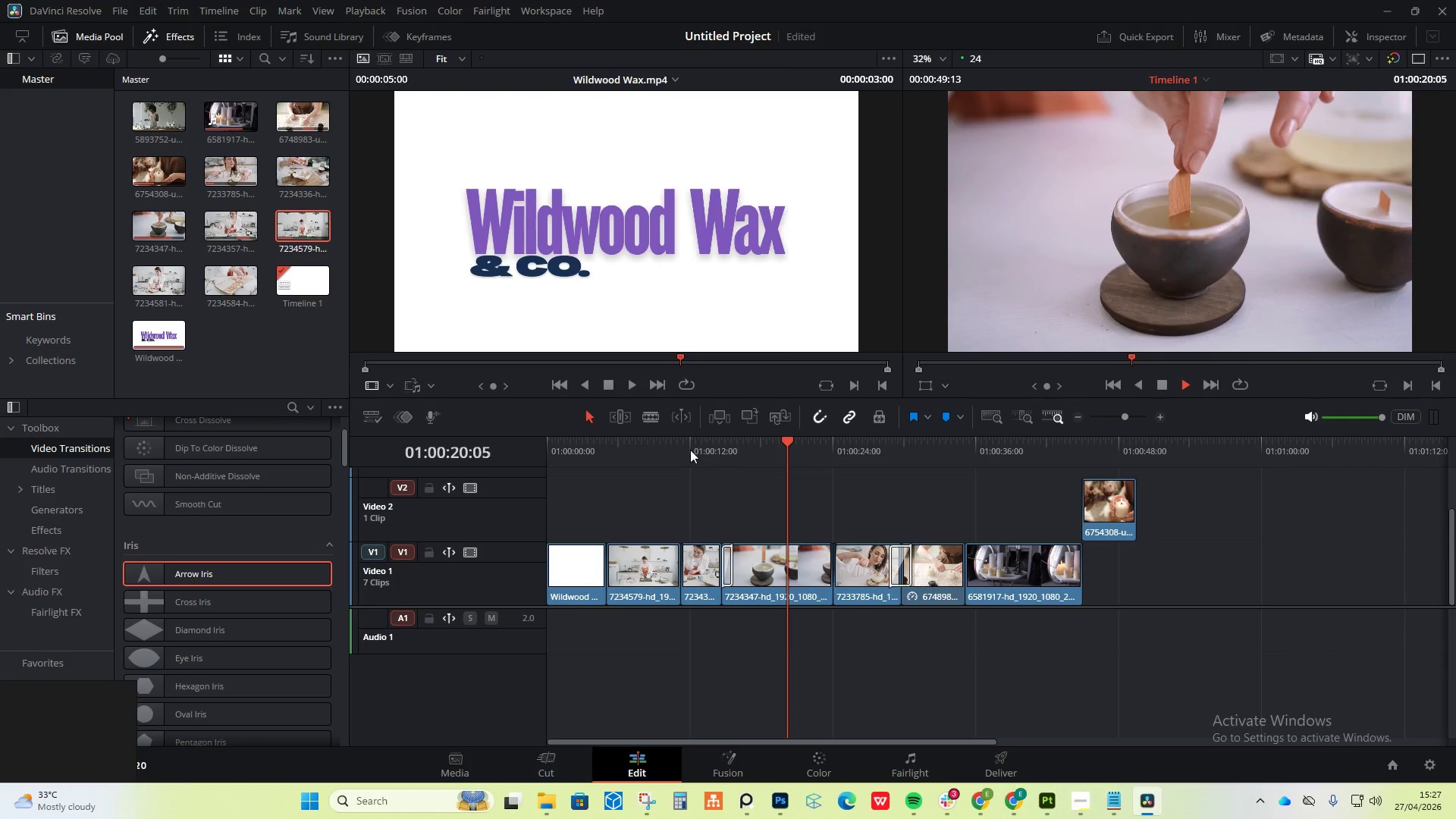 
left_click([653, 438])
 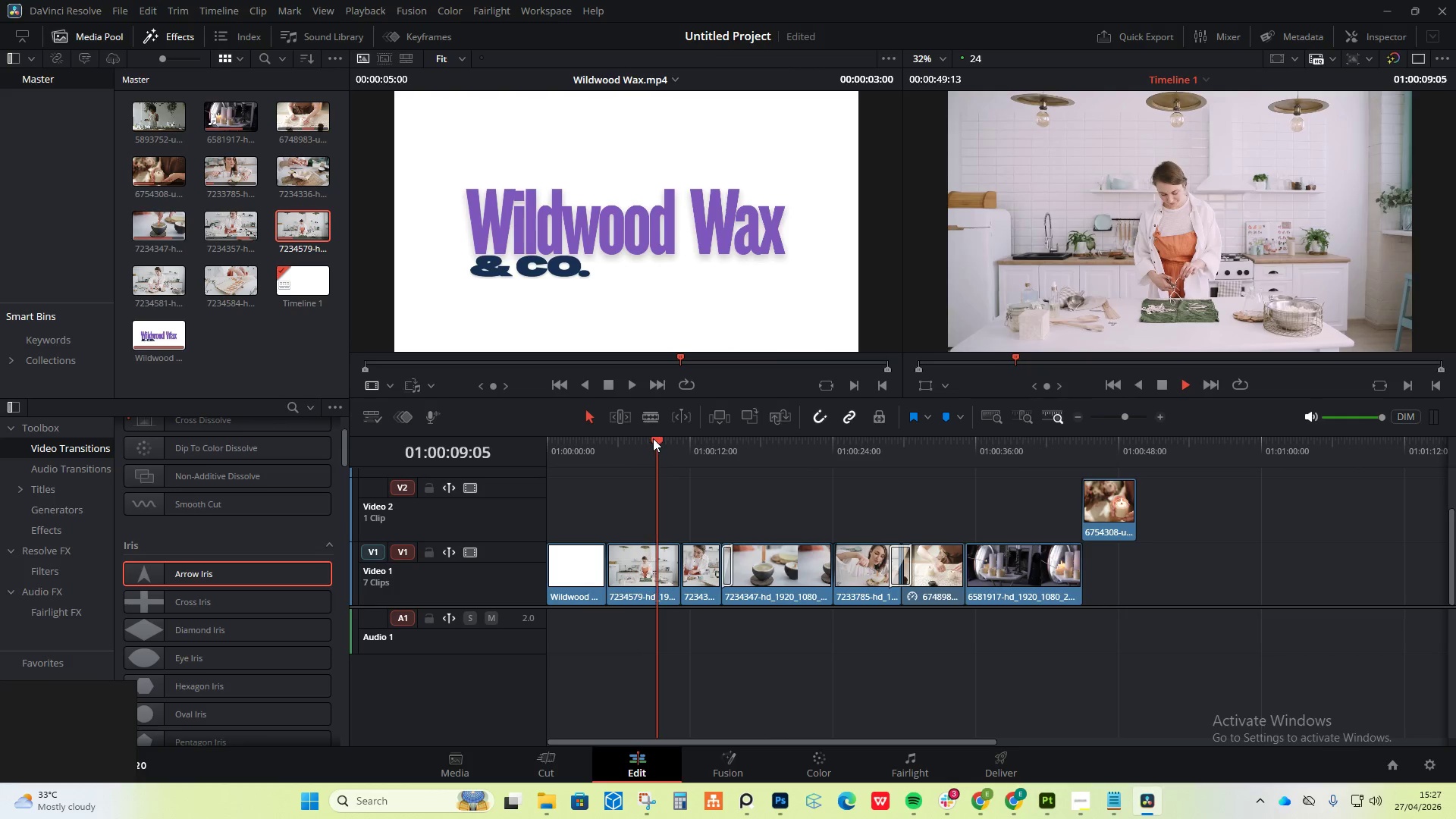 
key(Space)
 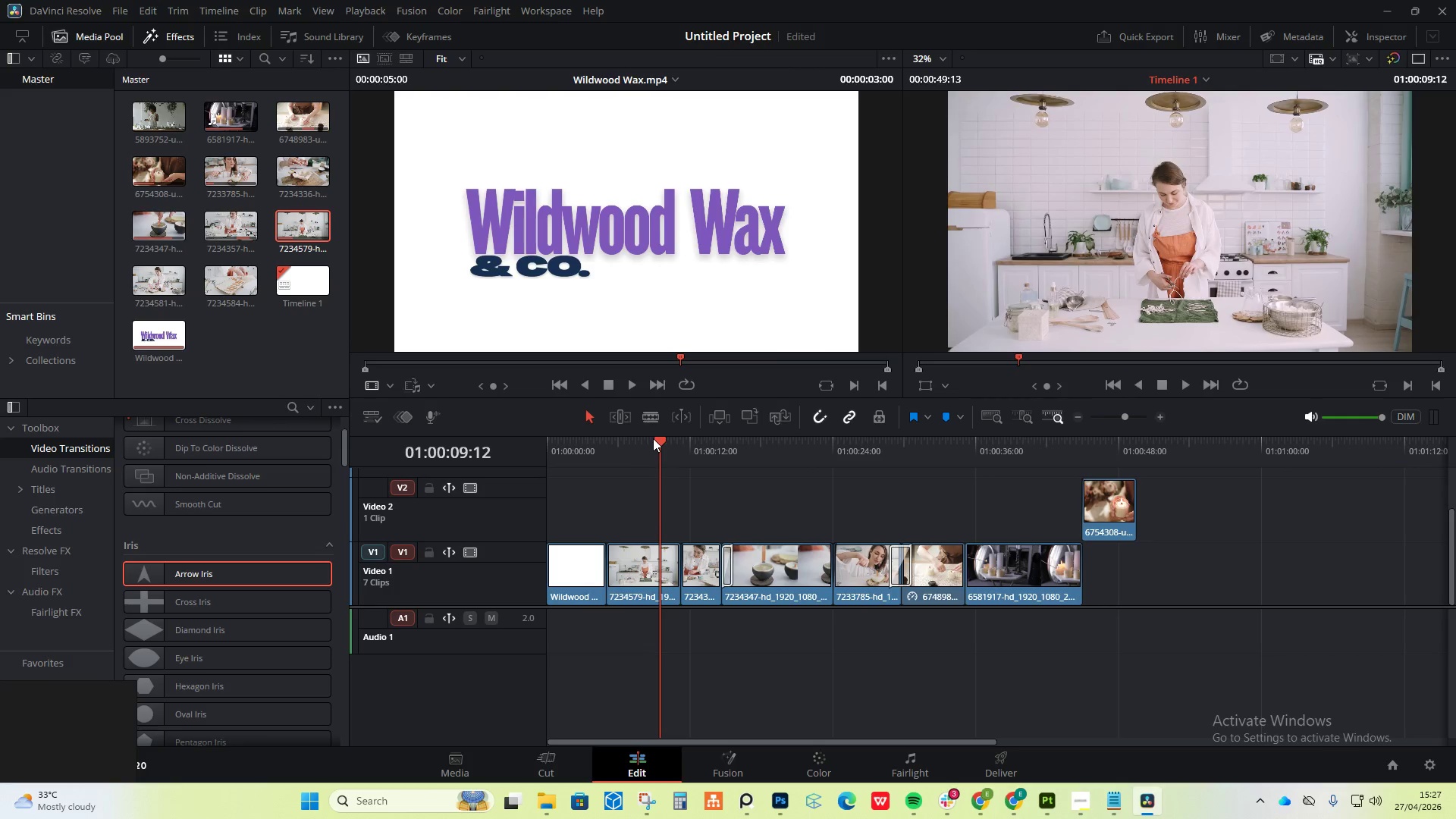 
key(Space)
 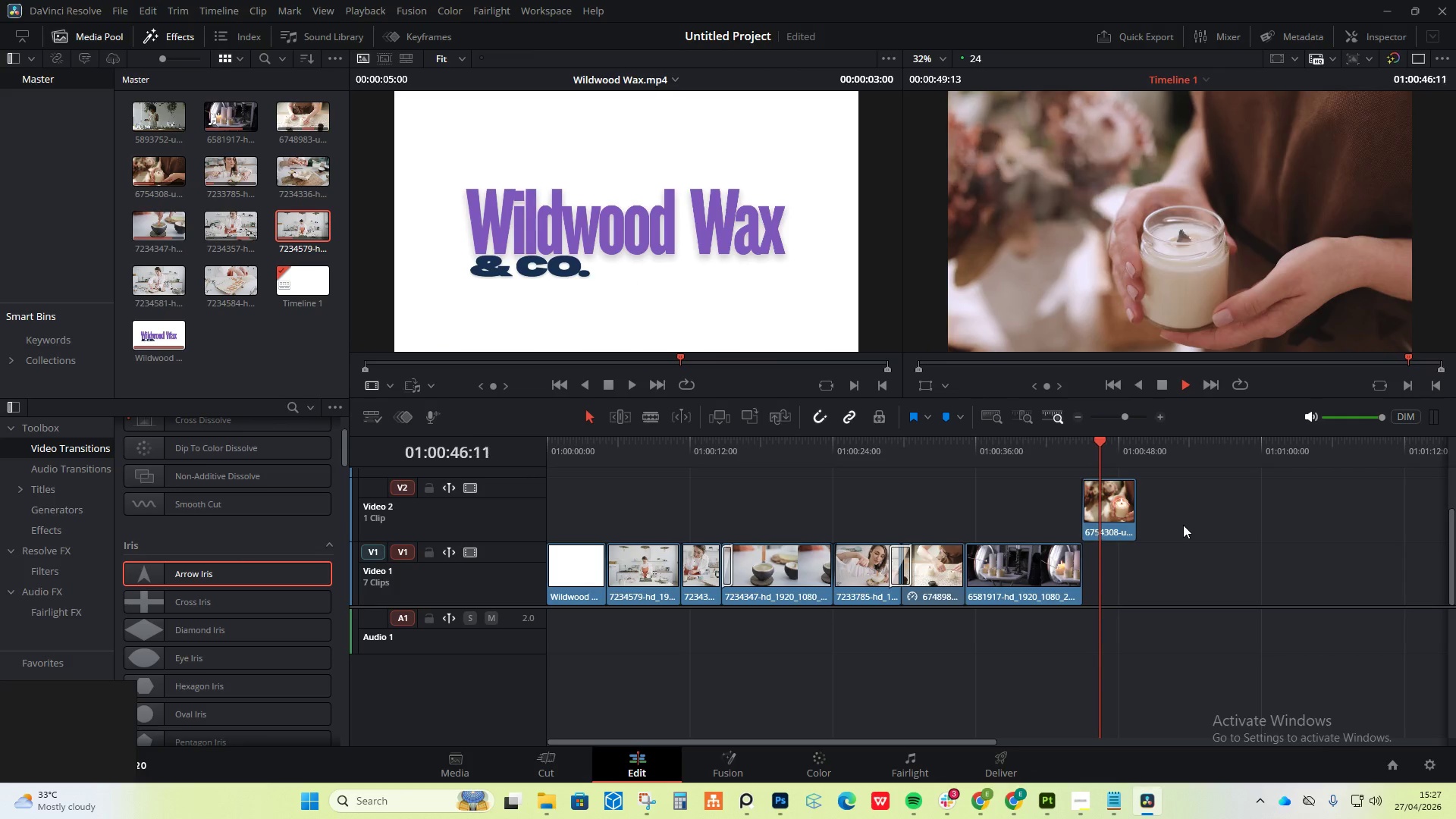 
wait(42.09)
 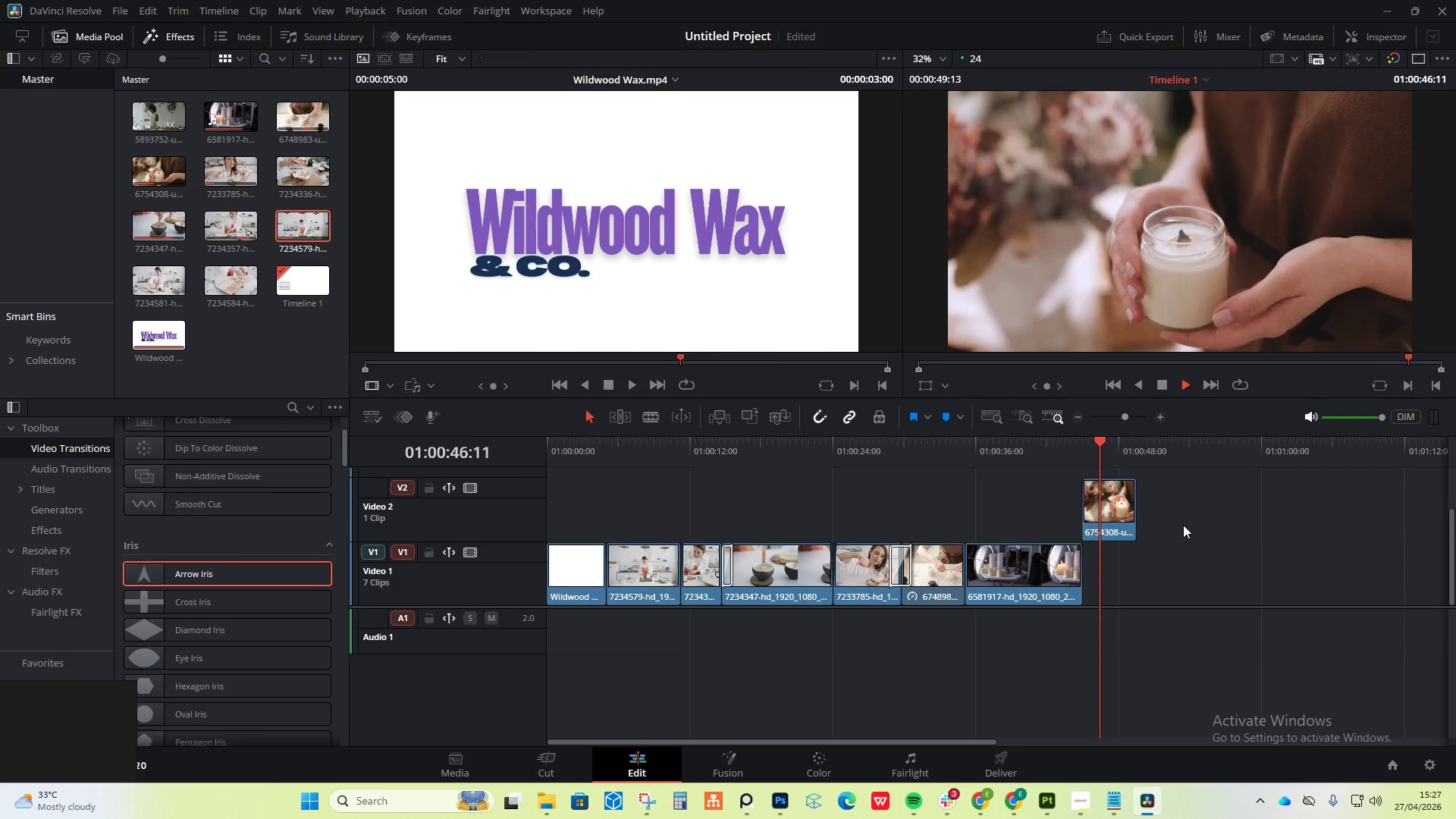 
mouse_move([992, 804])
 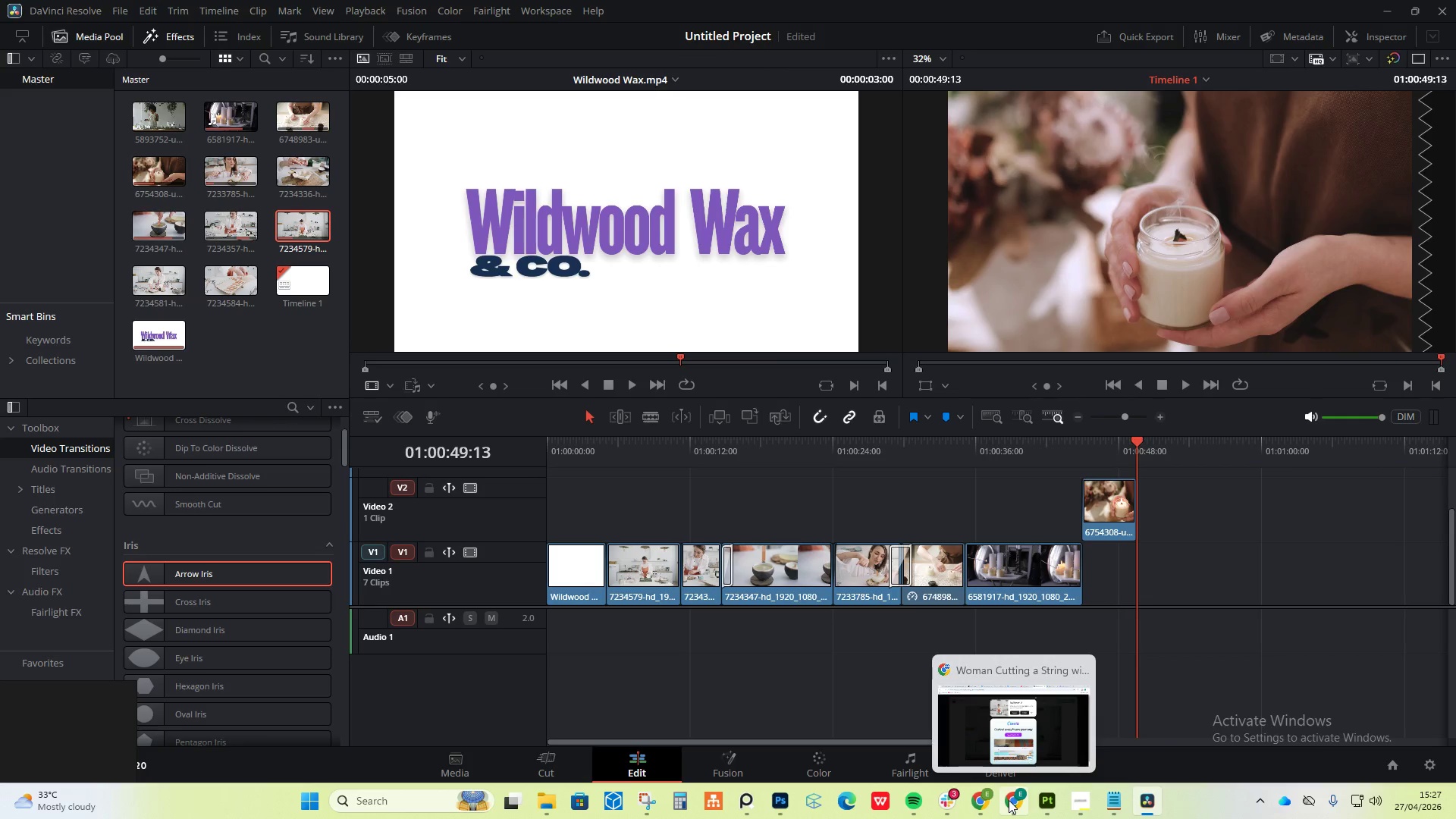 
left_click([1011, 800])
 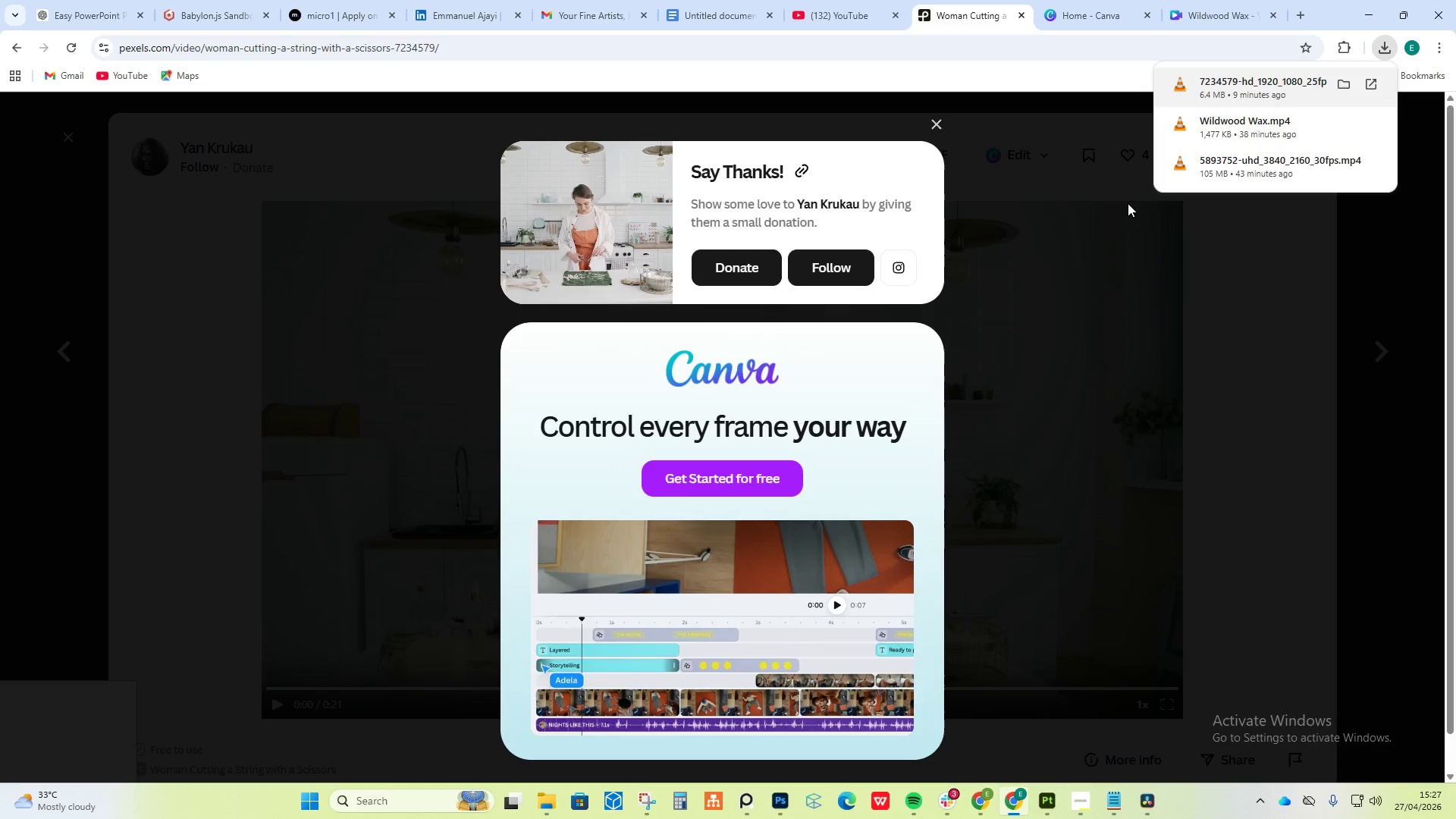 
left_click([1154, 284])
 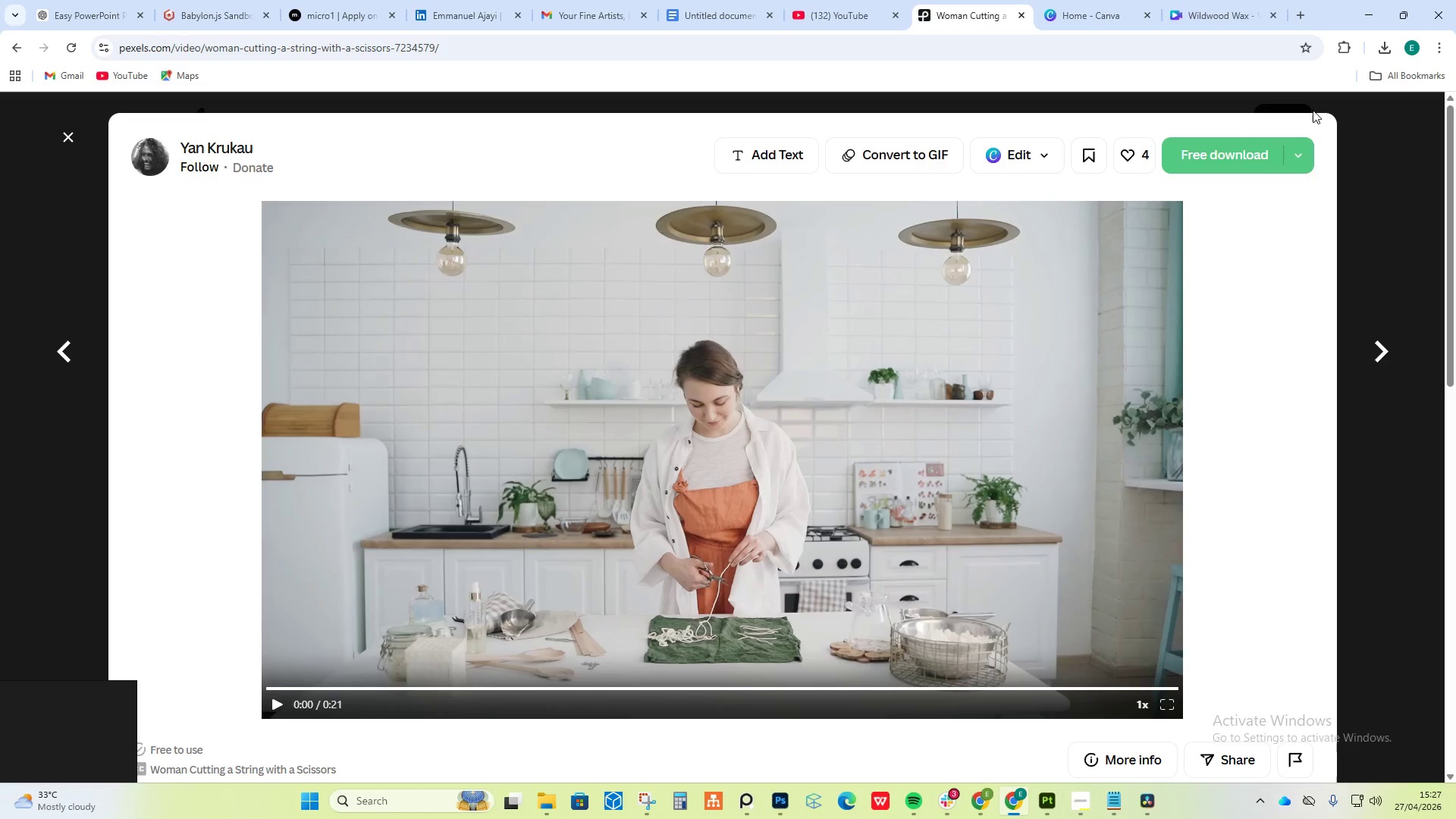 
left_click([1272, 106])
 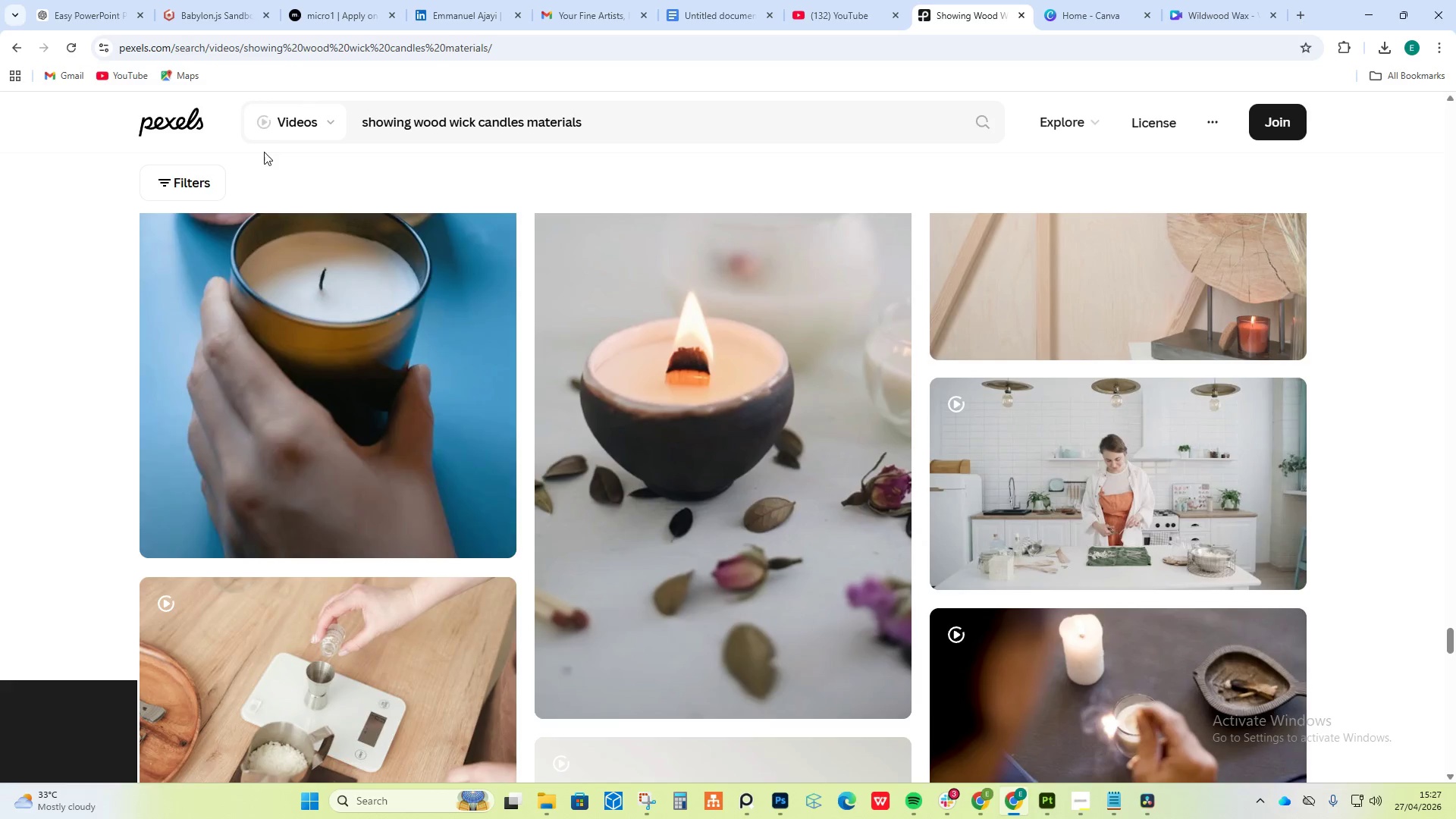 
left_click([290, 120])
 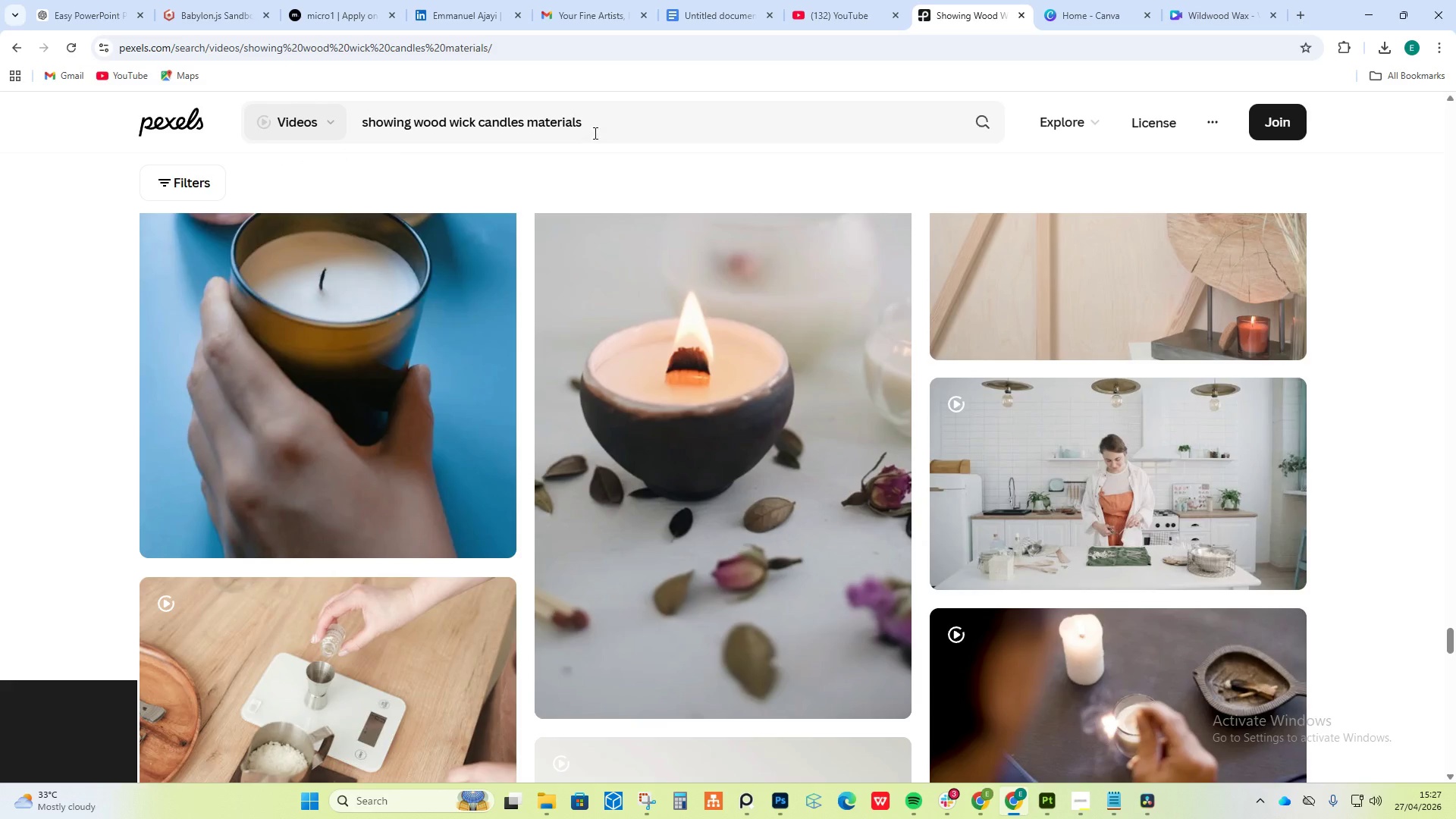 
left_click_drag(start_coordinate=[593, 119], to_coordinate=[325, 119])
 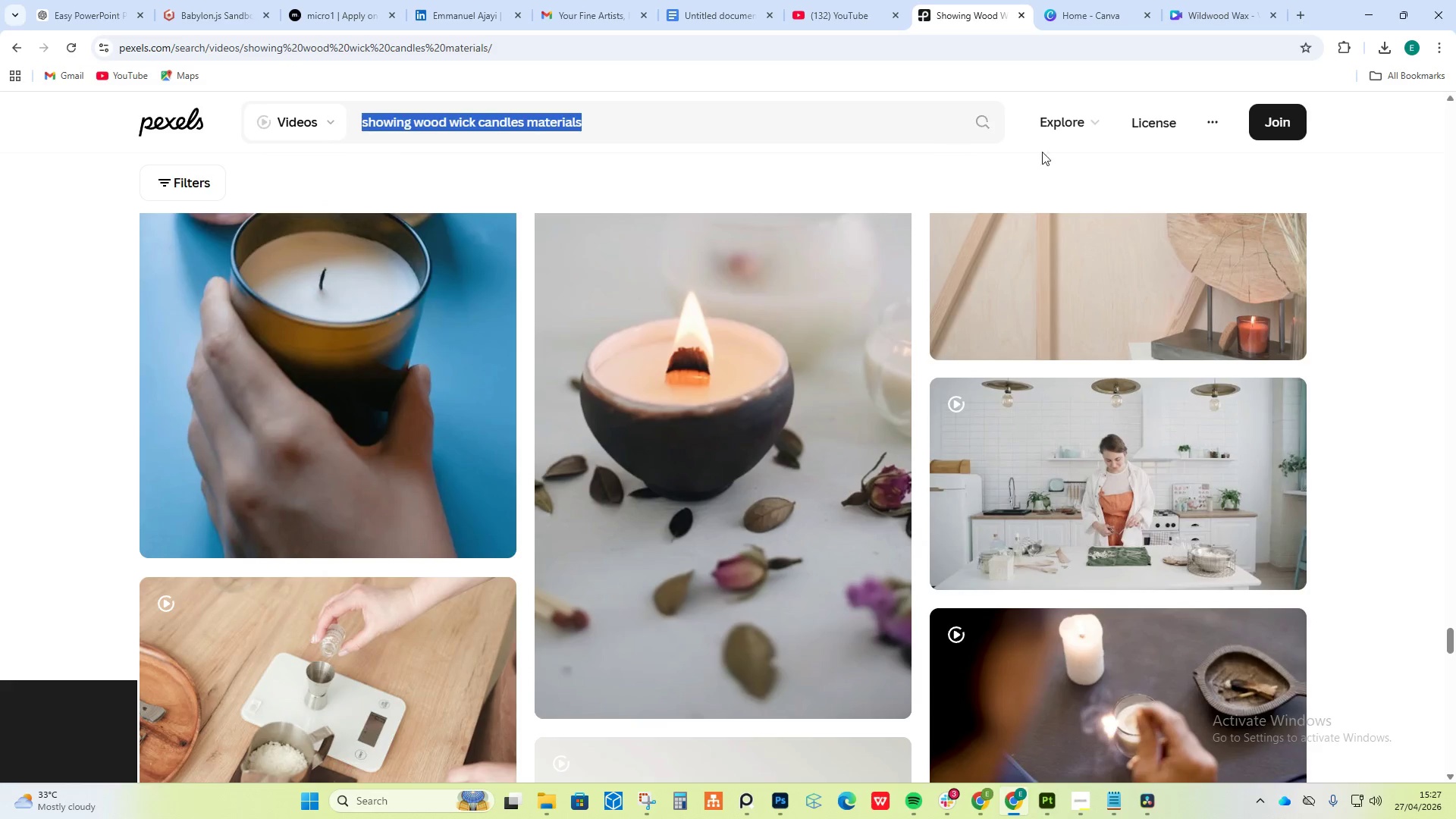 
mouse_move([1194, 115])
 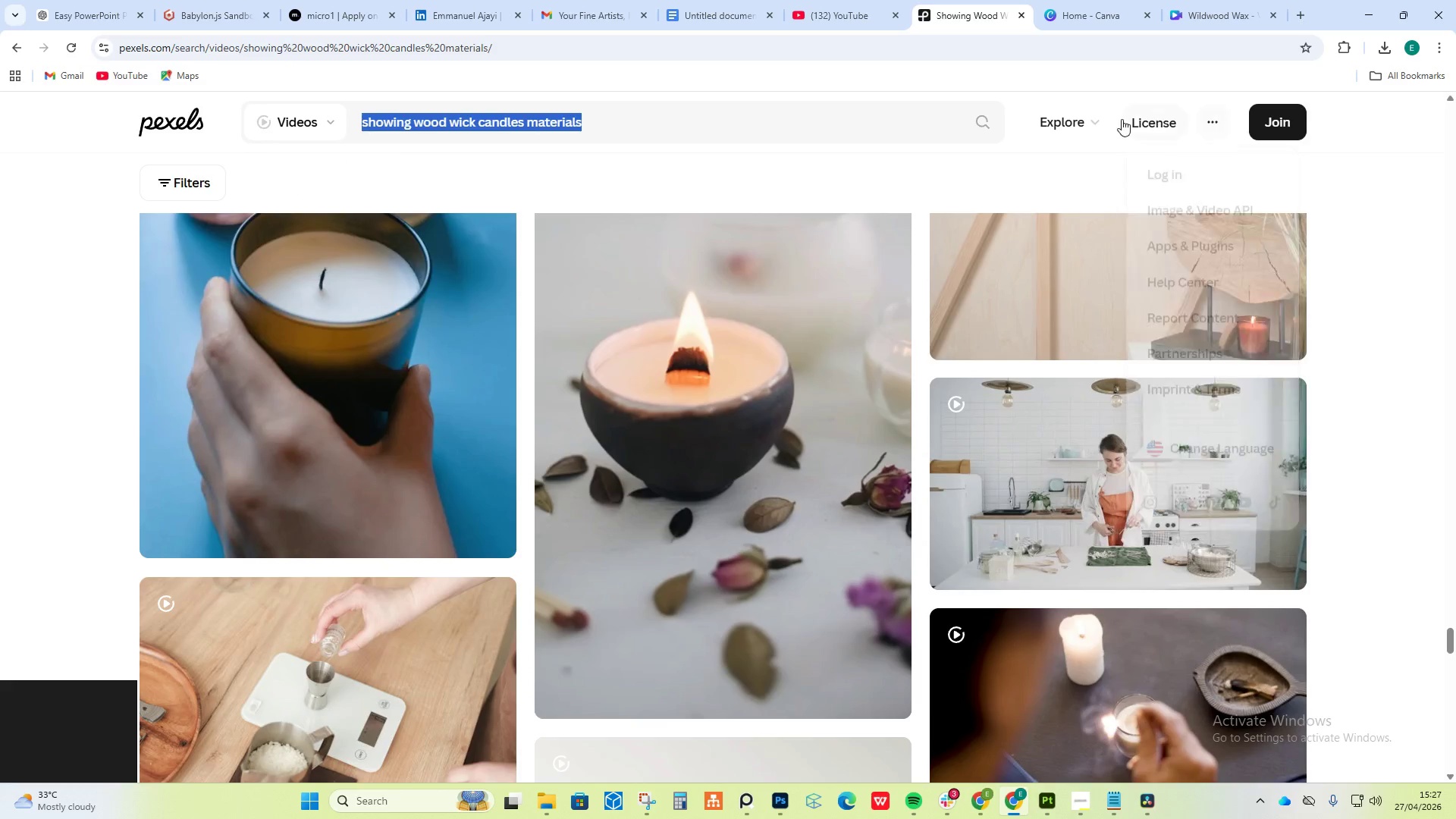 
mouse_move([1090, 126])
 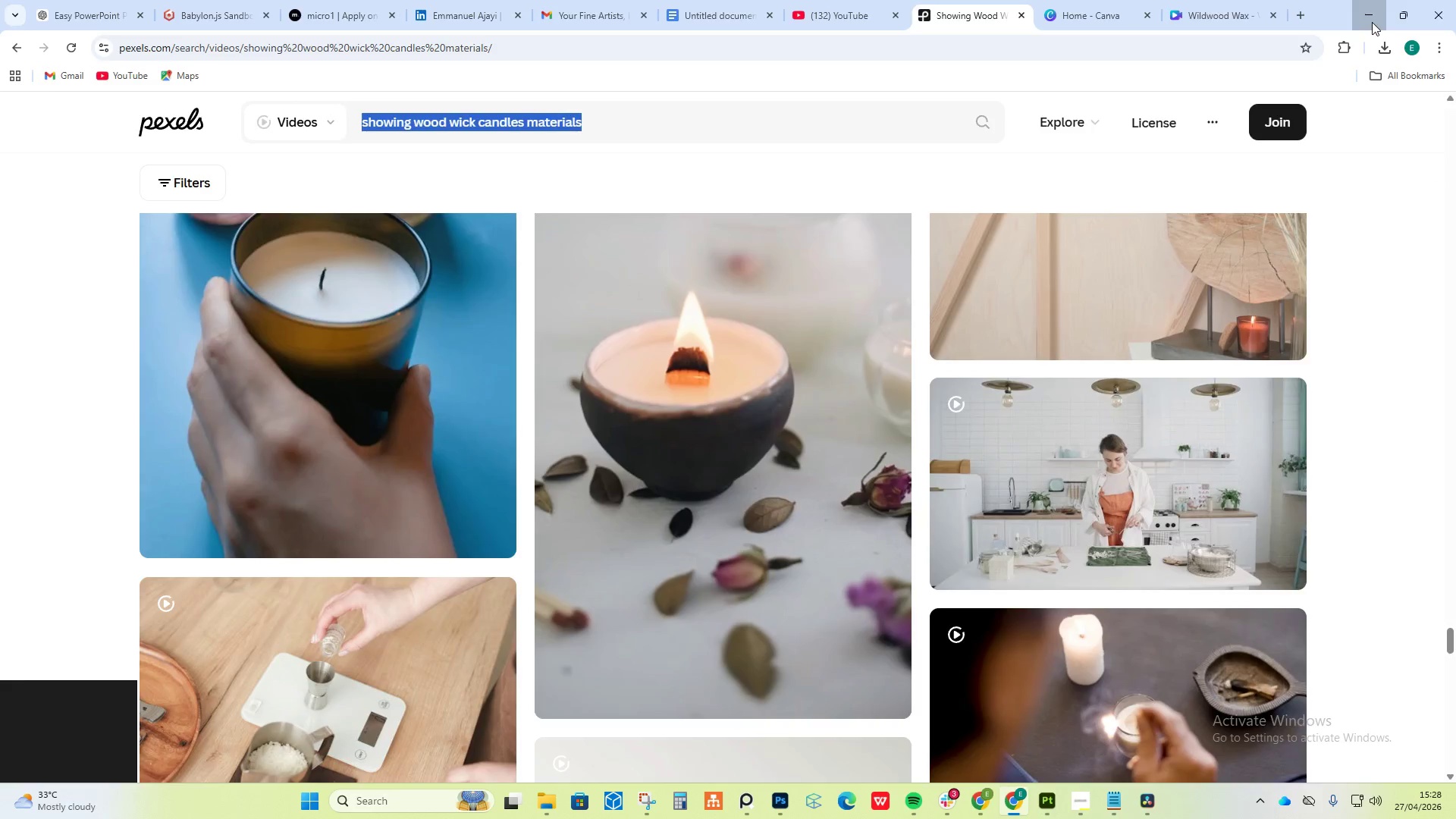 
mouse_move([695, 803])
 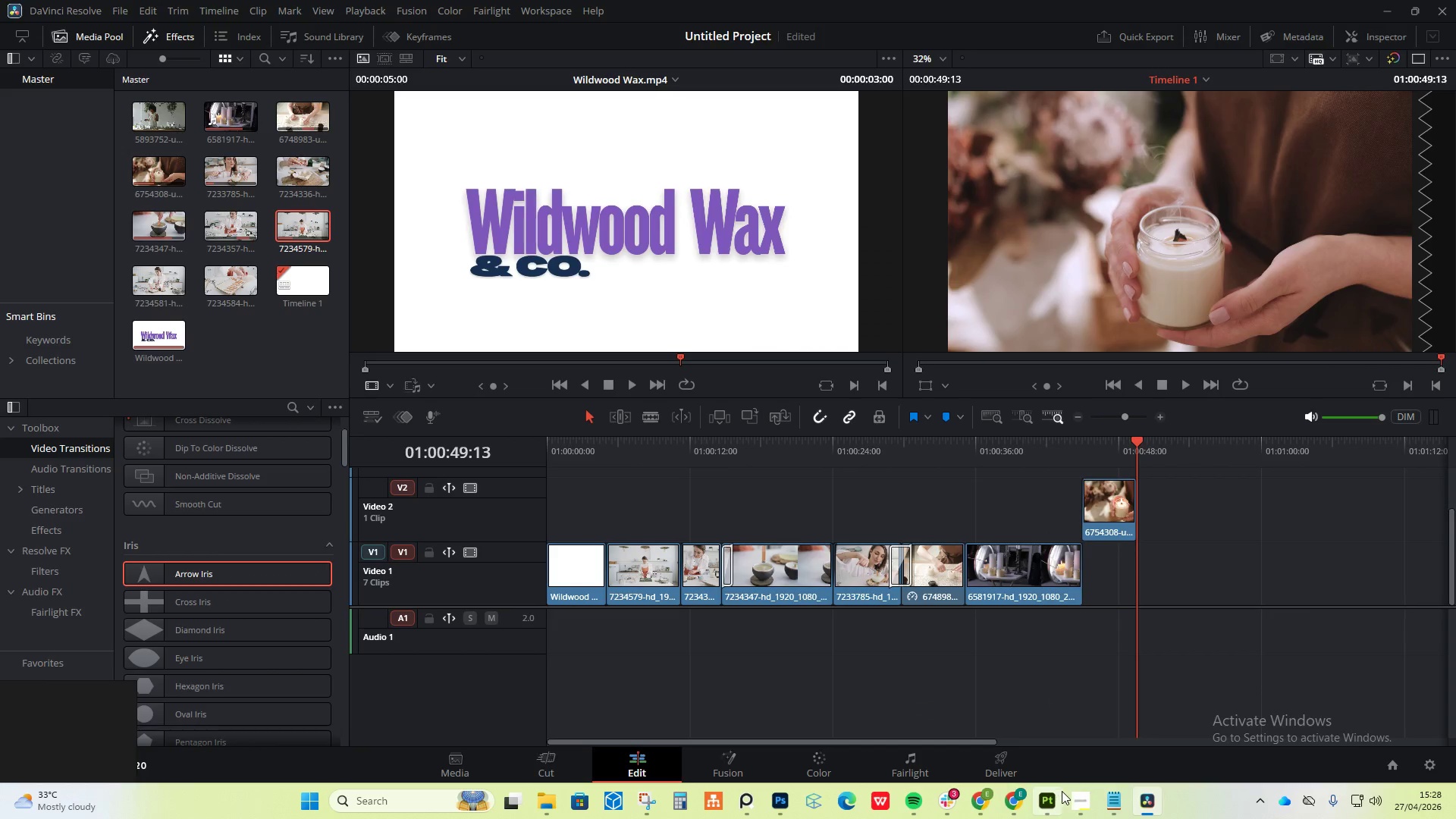 
left_click([1077, 791])